 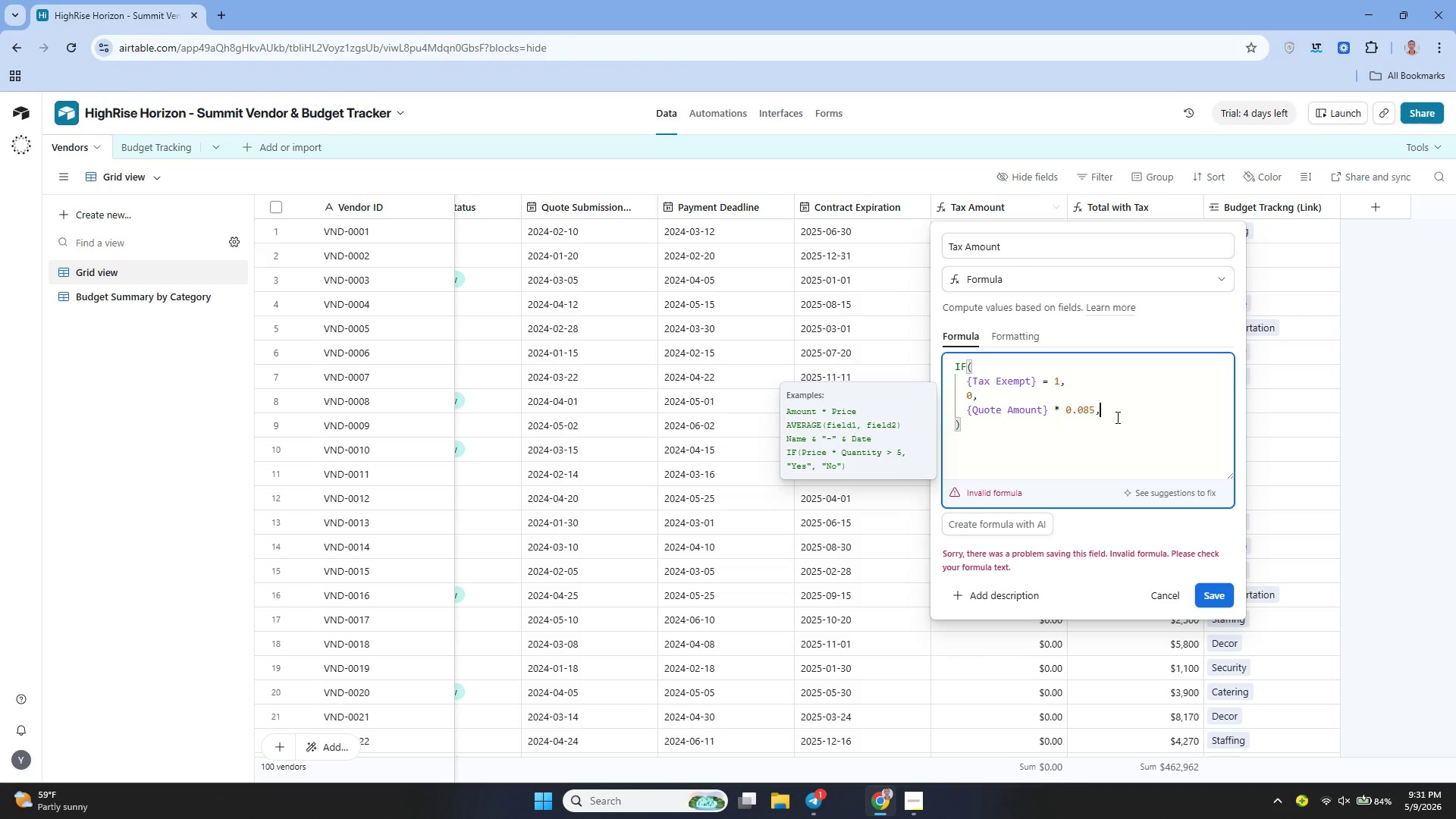 
key(ArrowLeft)
 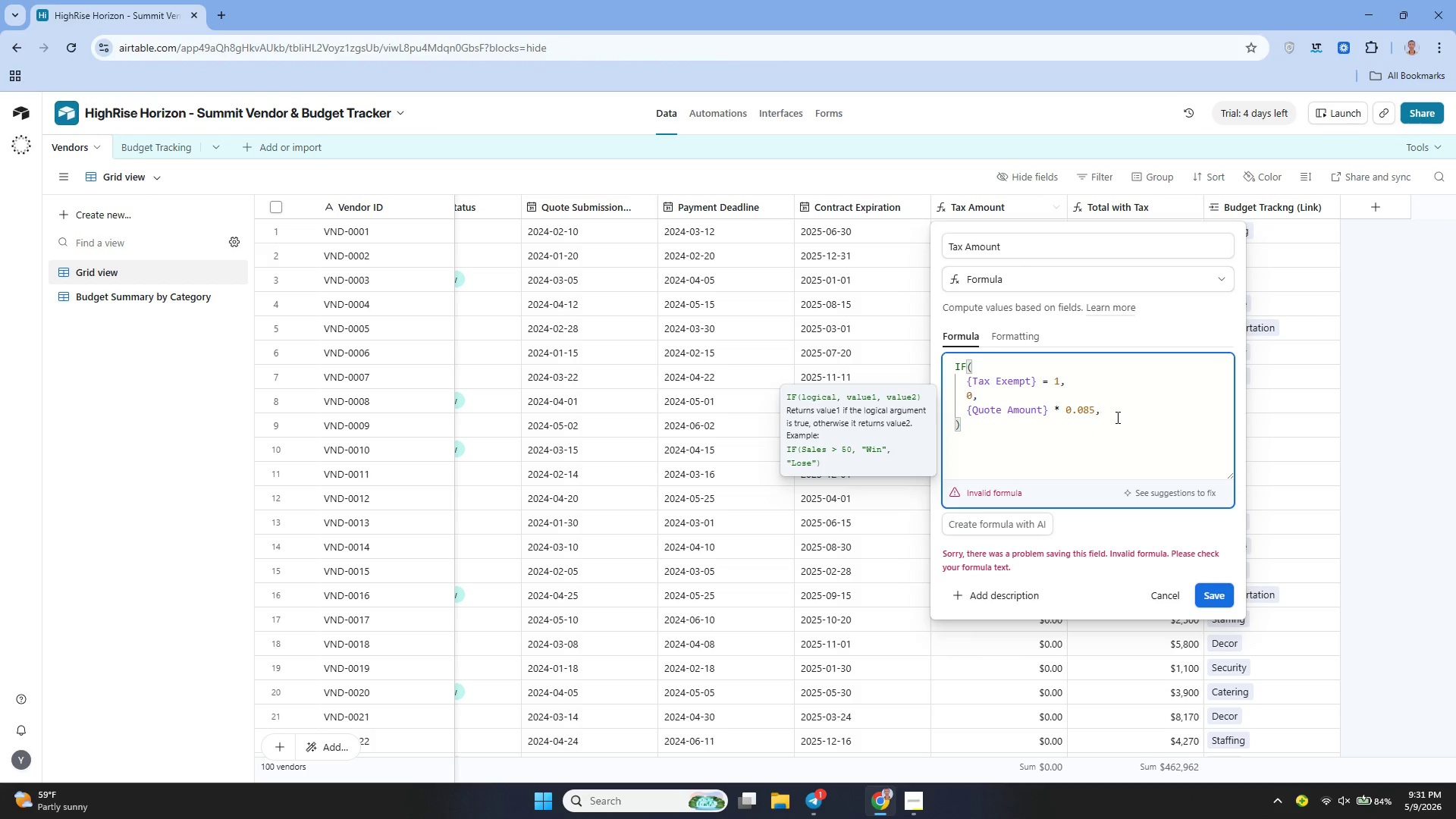 
key(Backspace)
 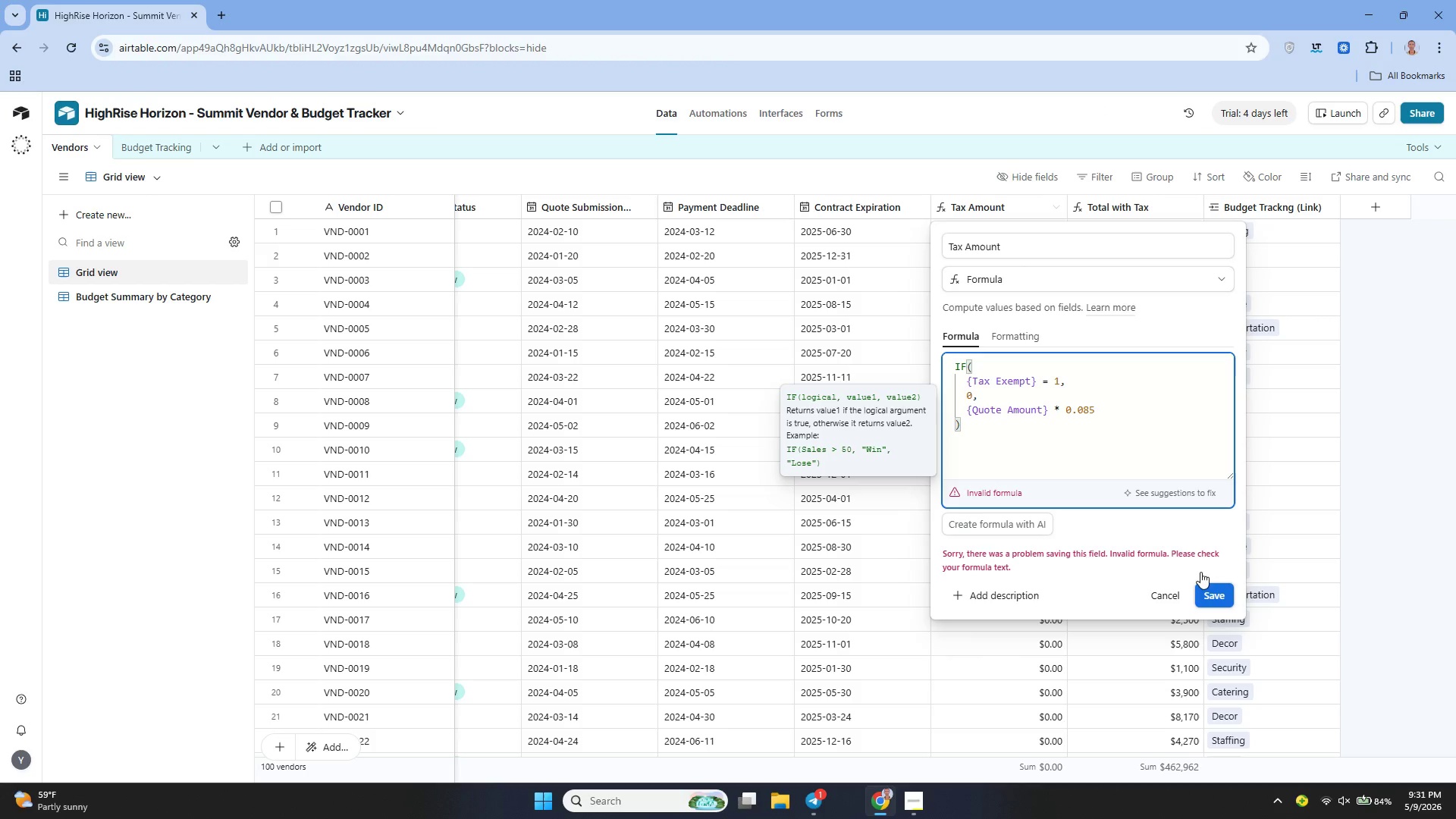 
left_click([1180, 541])
 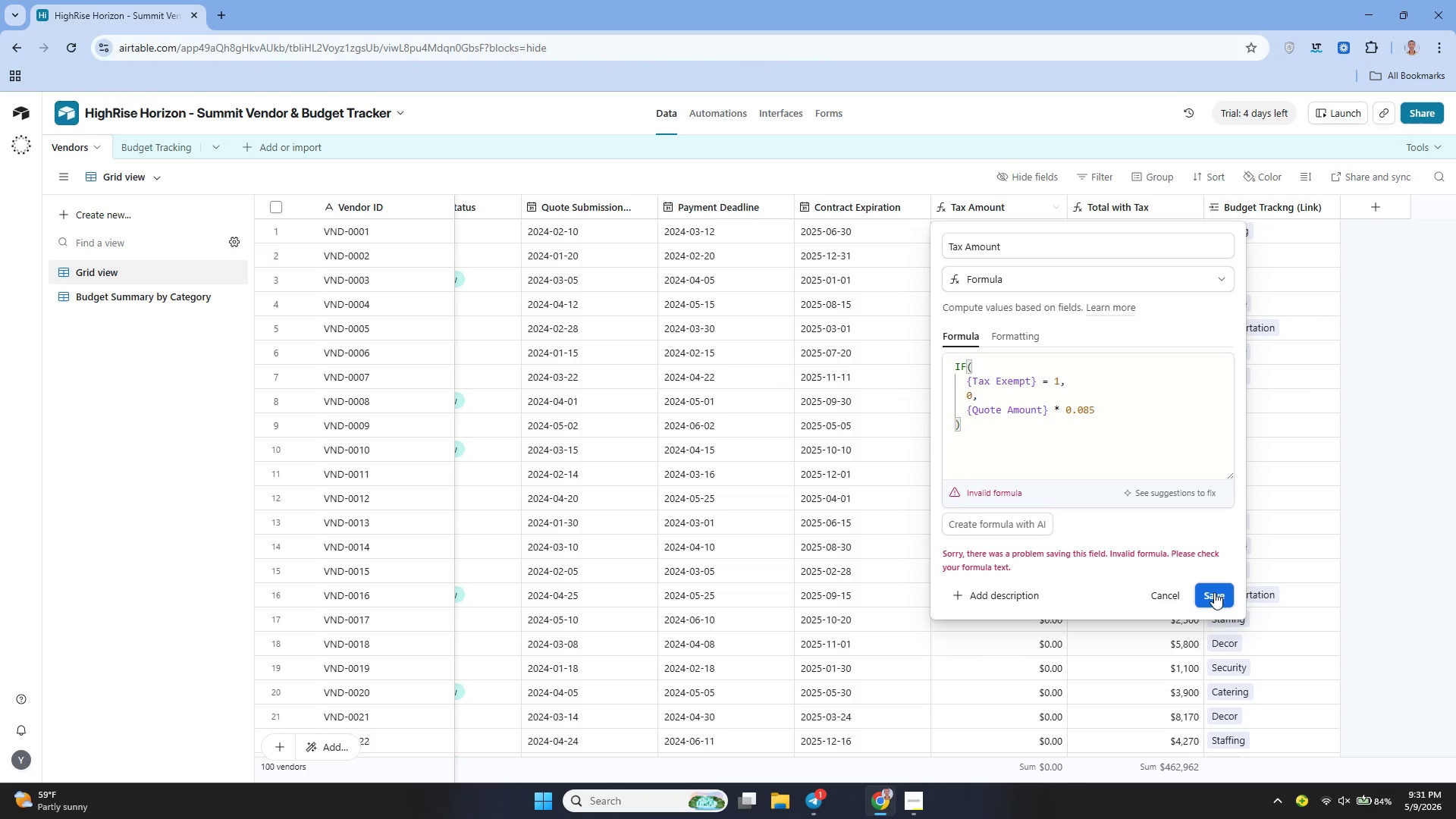 
left_click([1214, 594])
 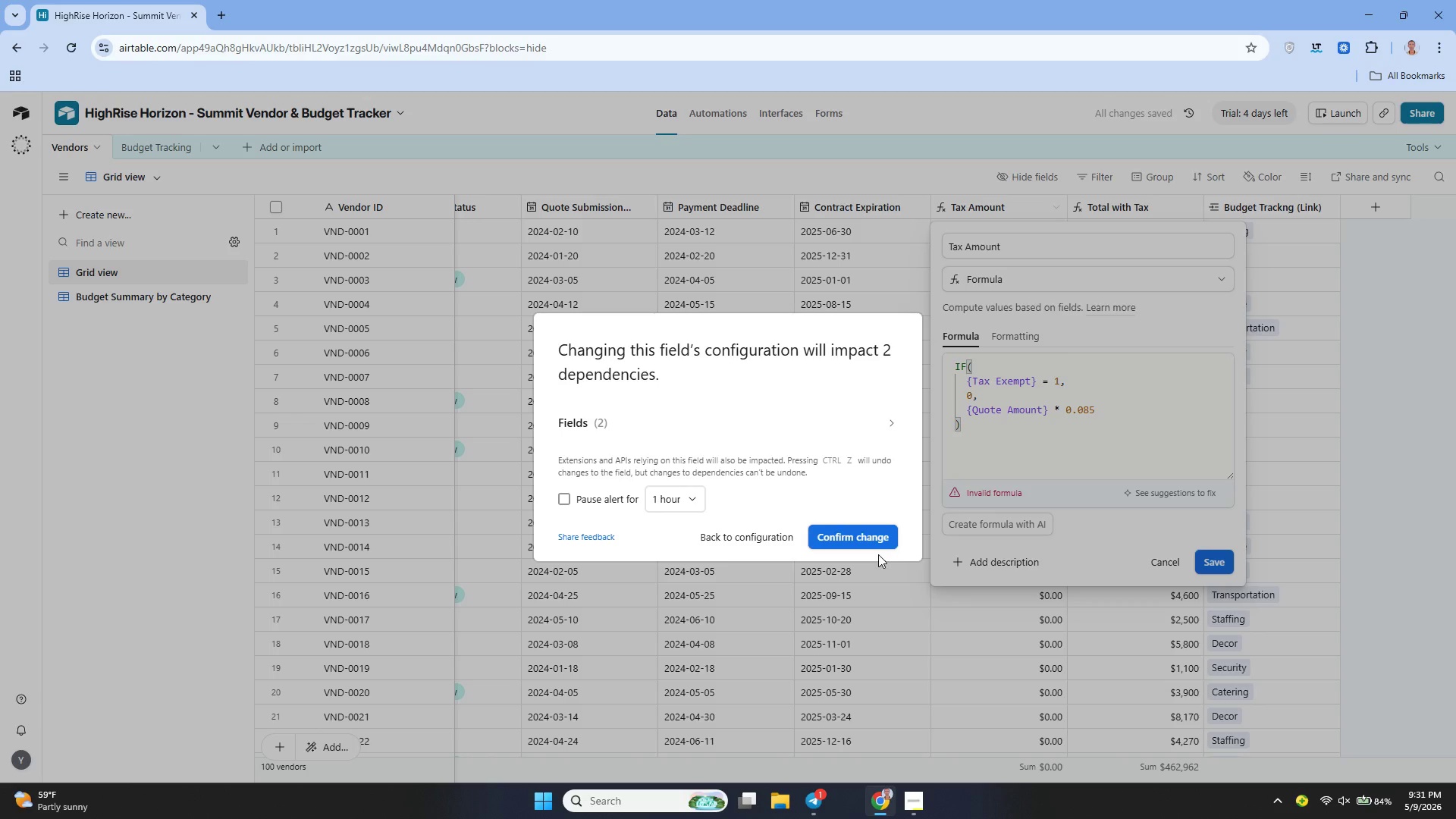 
left_click([863, 543])
 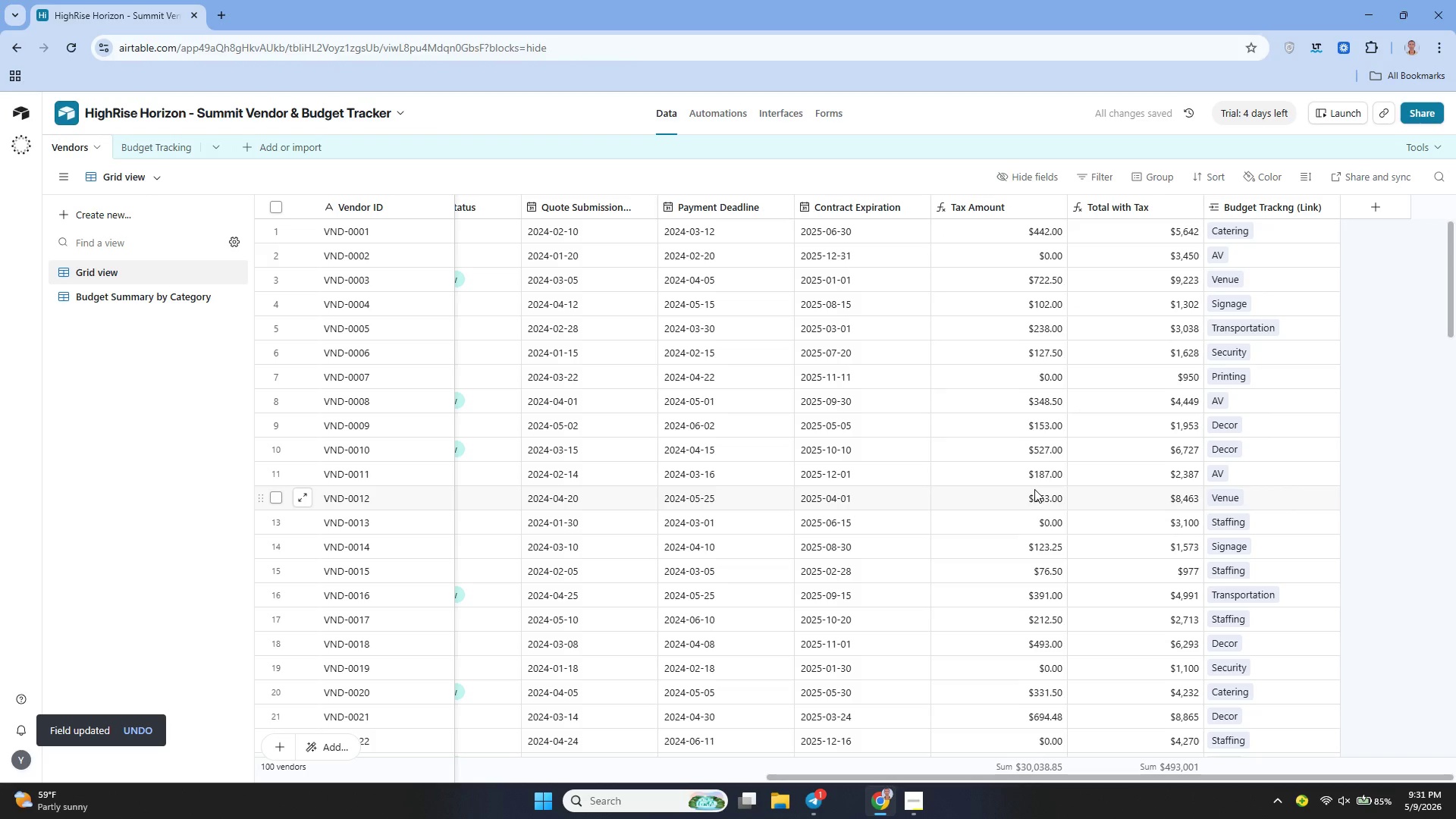 
left_click([1235, 489])
 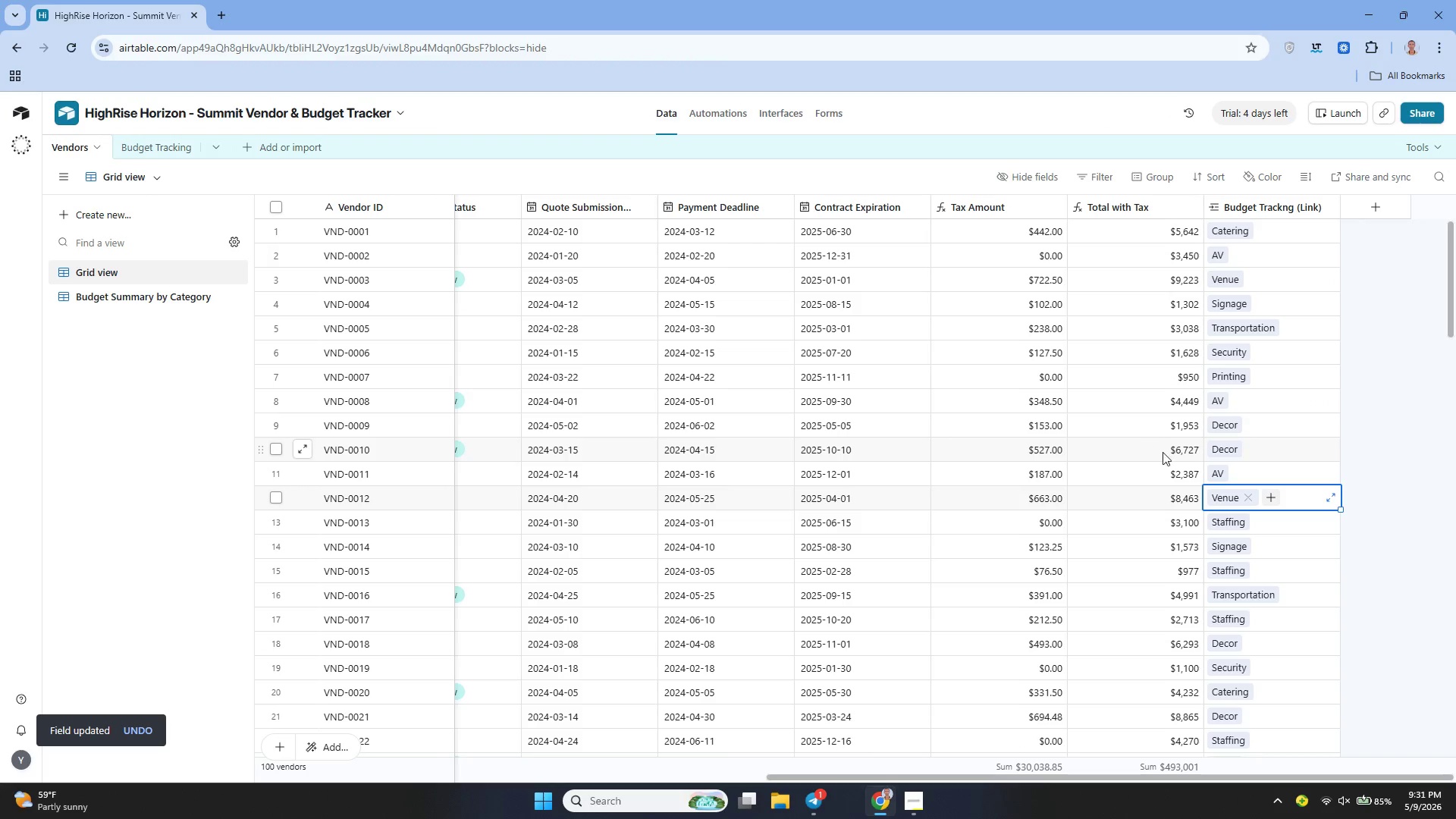 
left_click([1167, 458])
 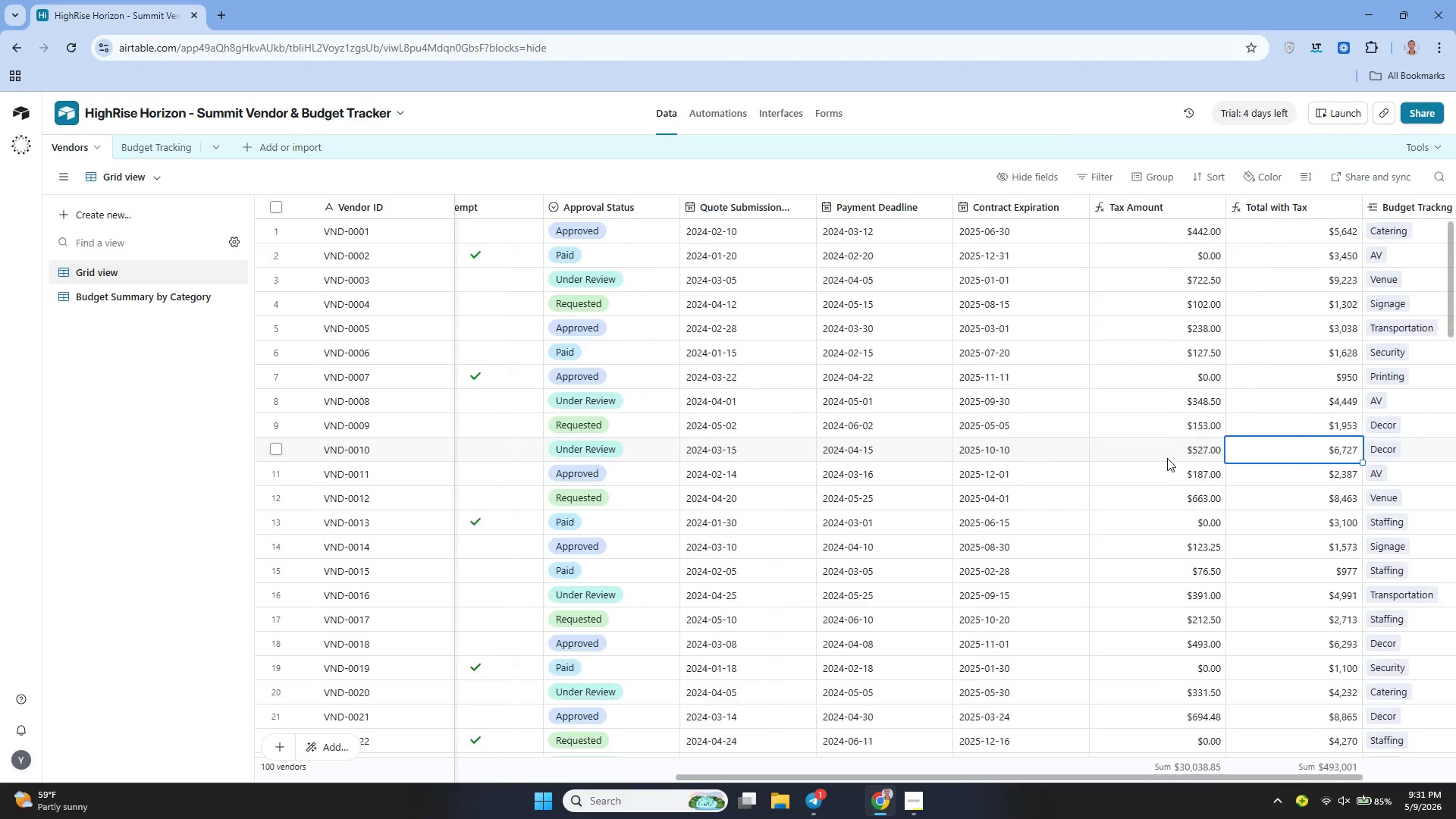 
wait(10.08)
 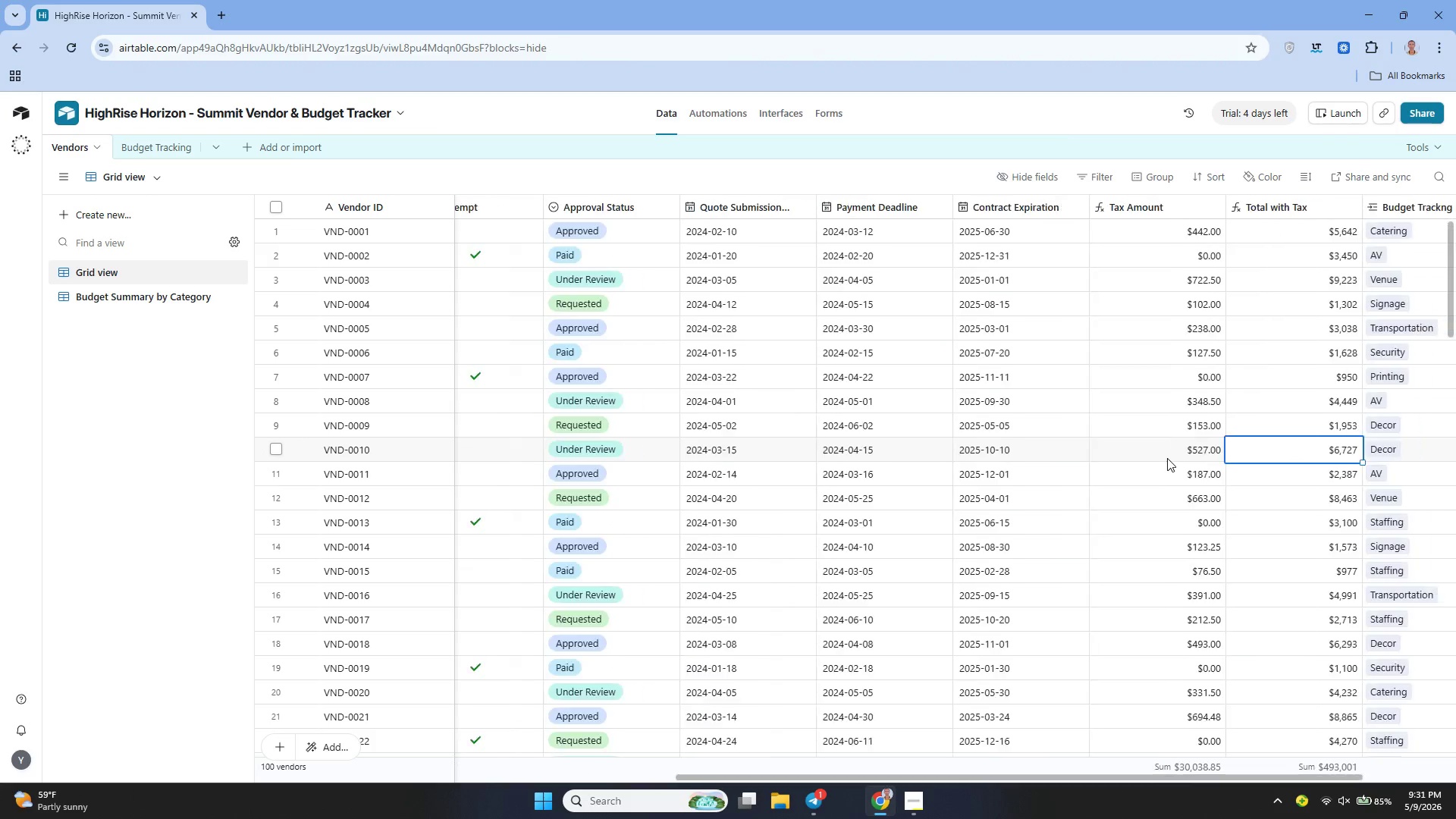 
left_click([271, 523])
 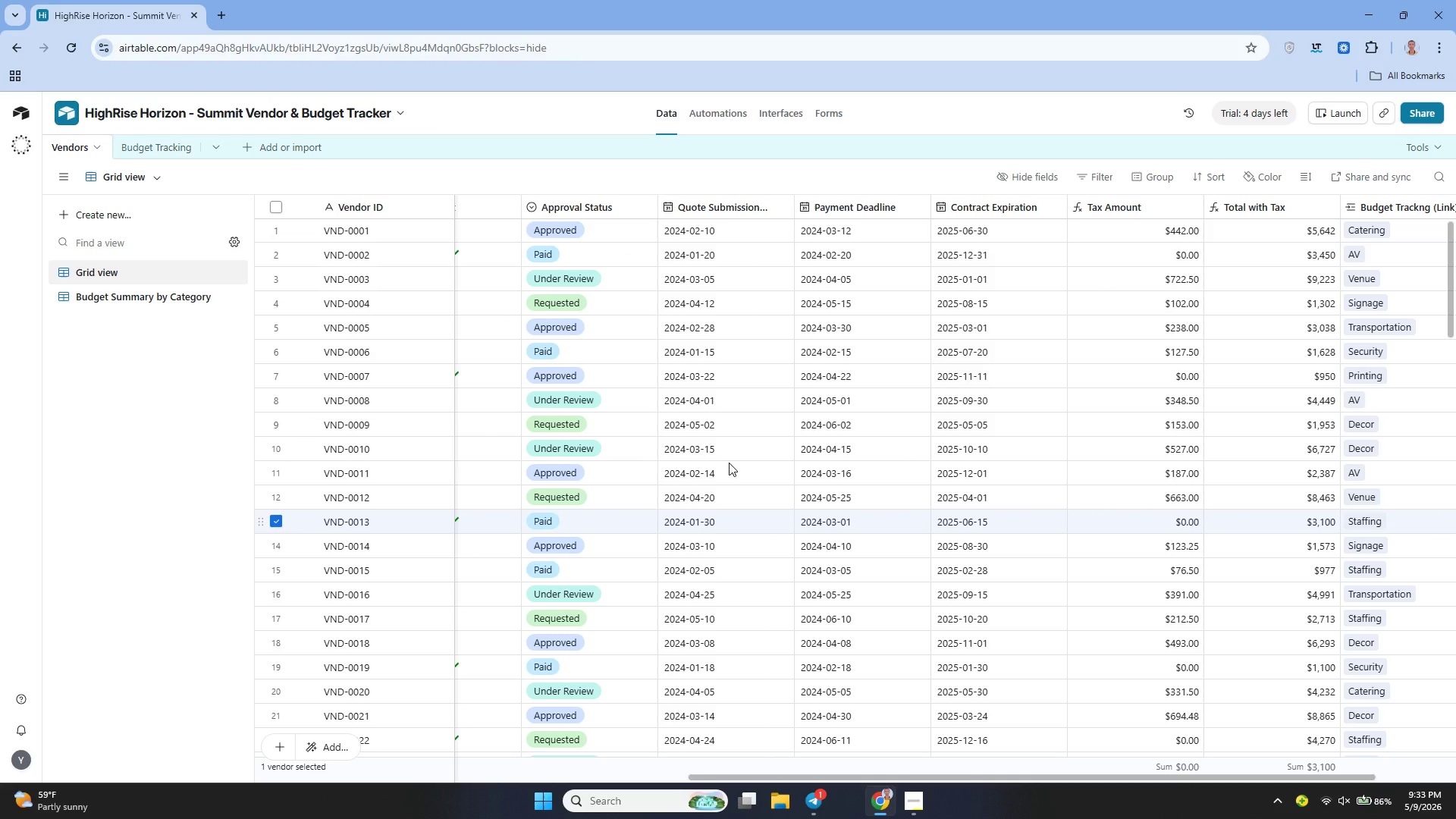 
wait(120.44)
 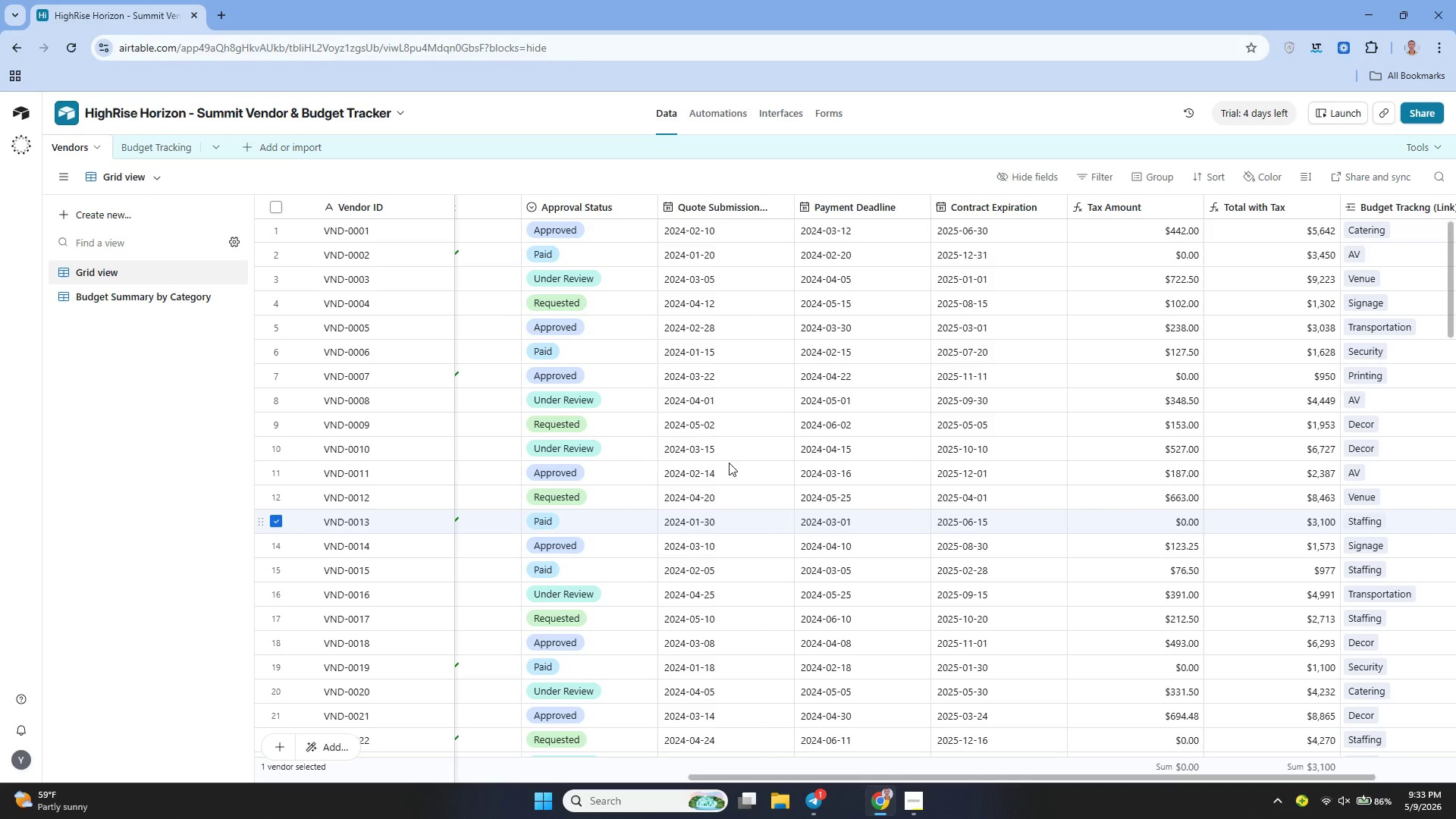 
left_click([1188, 211])
 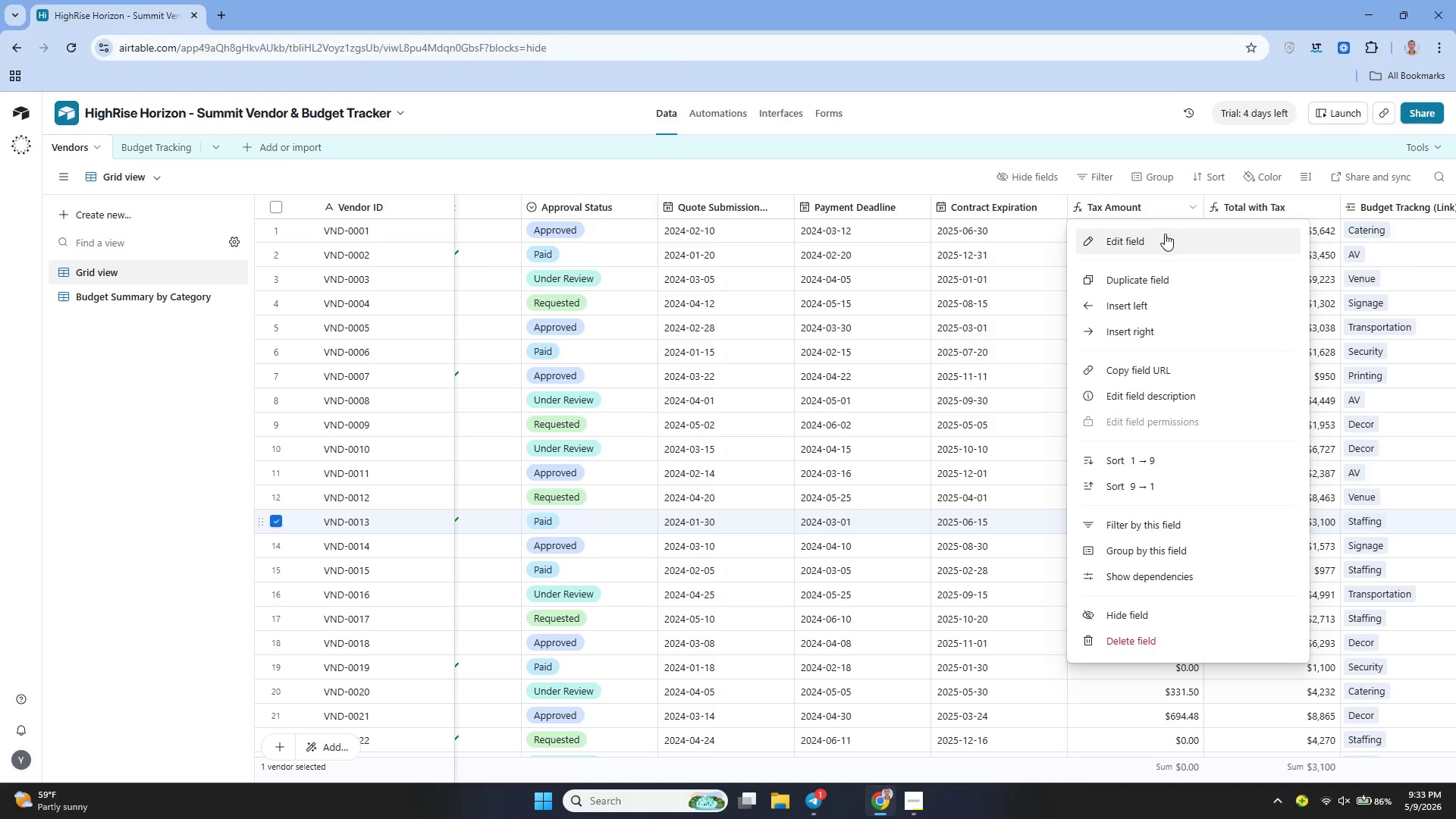 
left_click([1165, 234])
 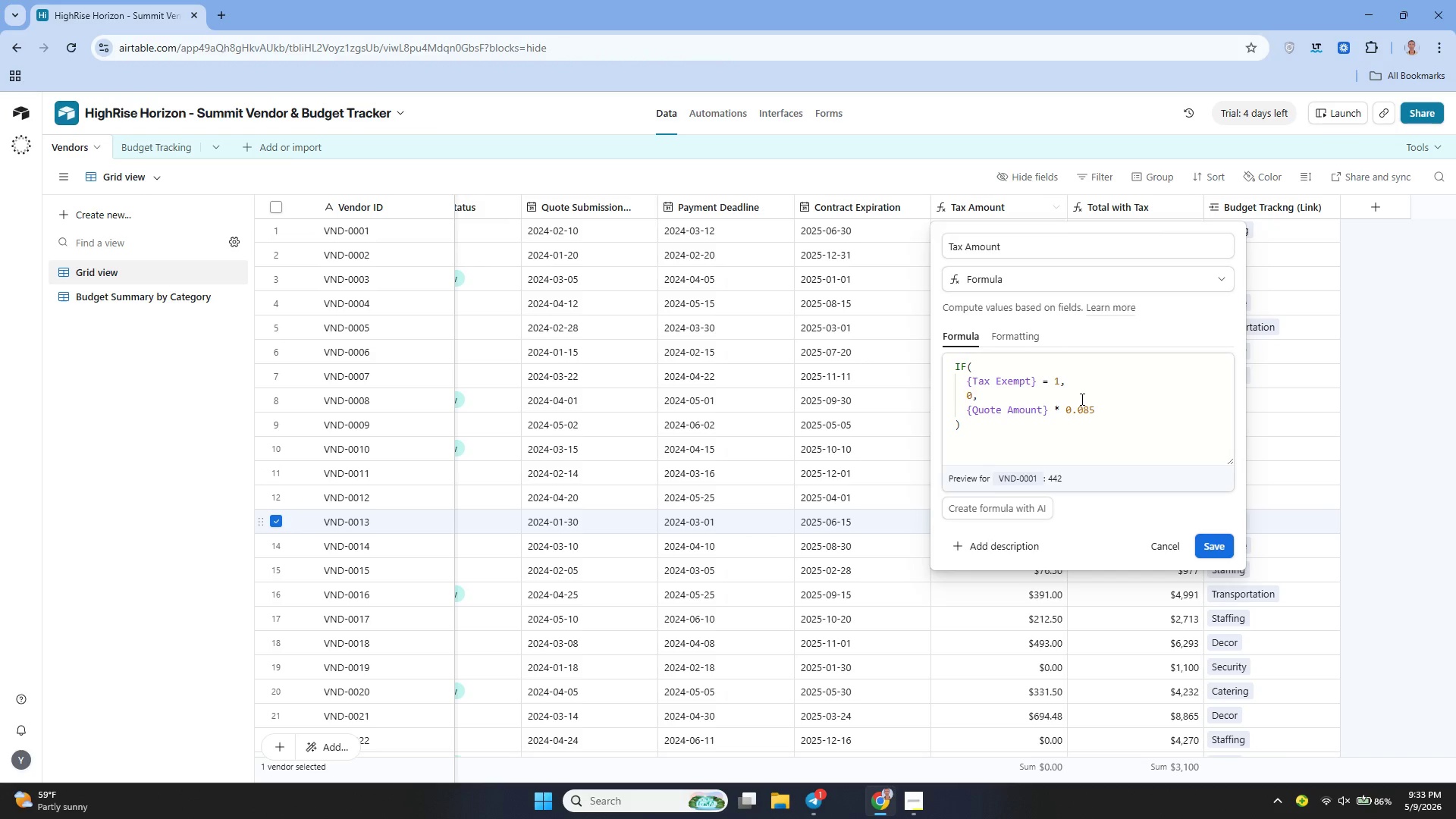 
left_click([1073, 381])
 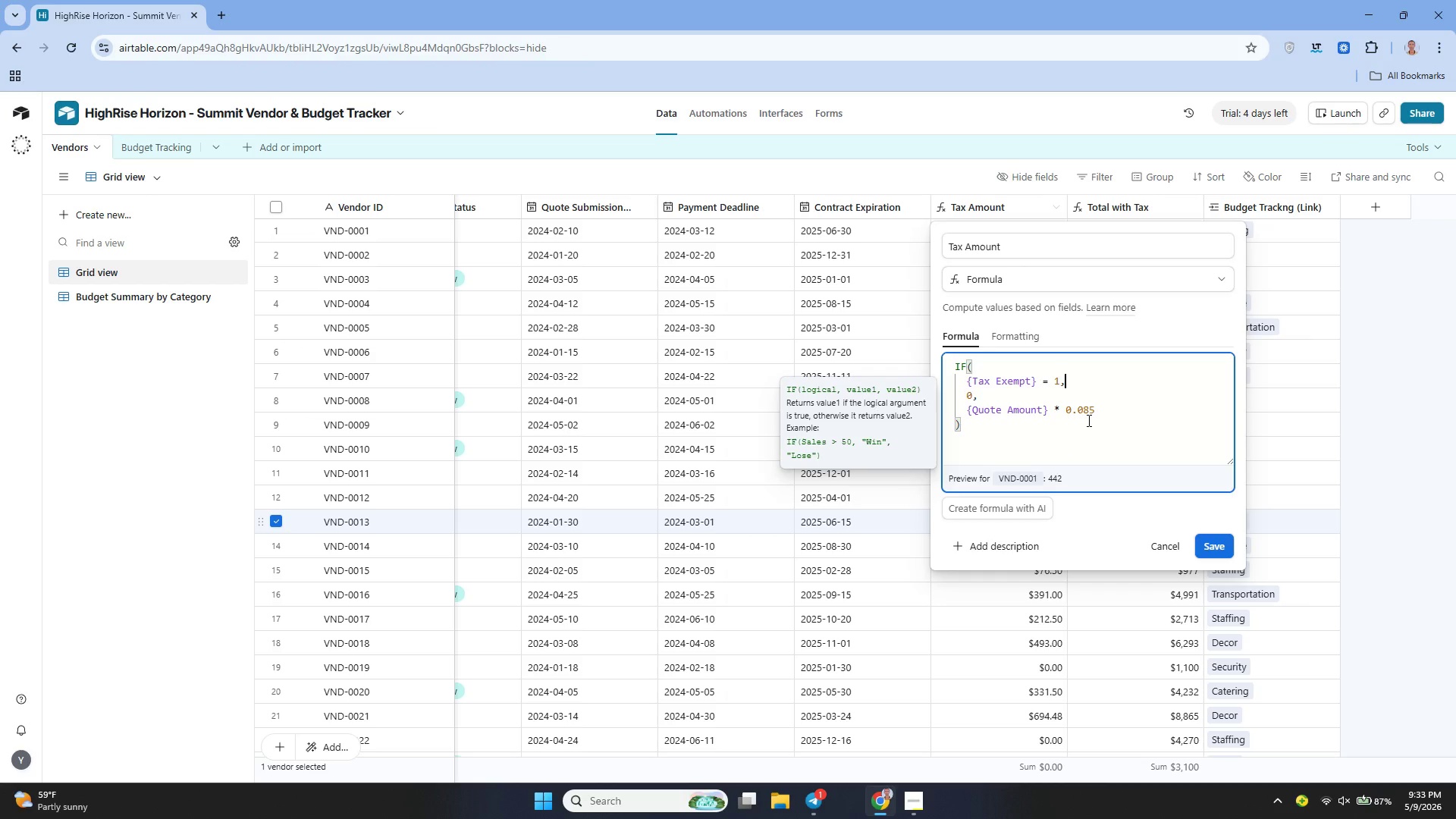 
wait(19.94)
 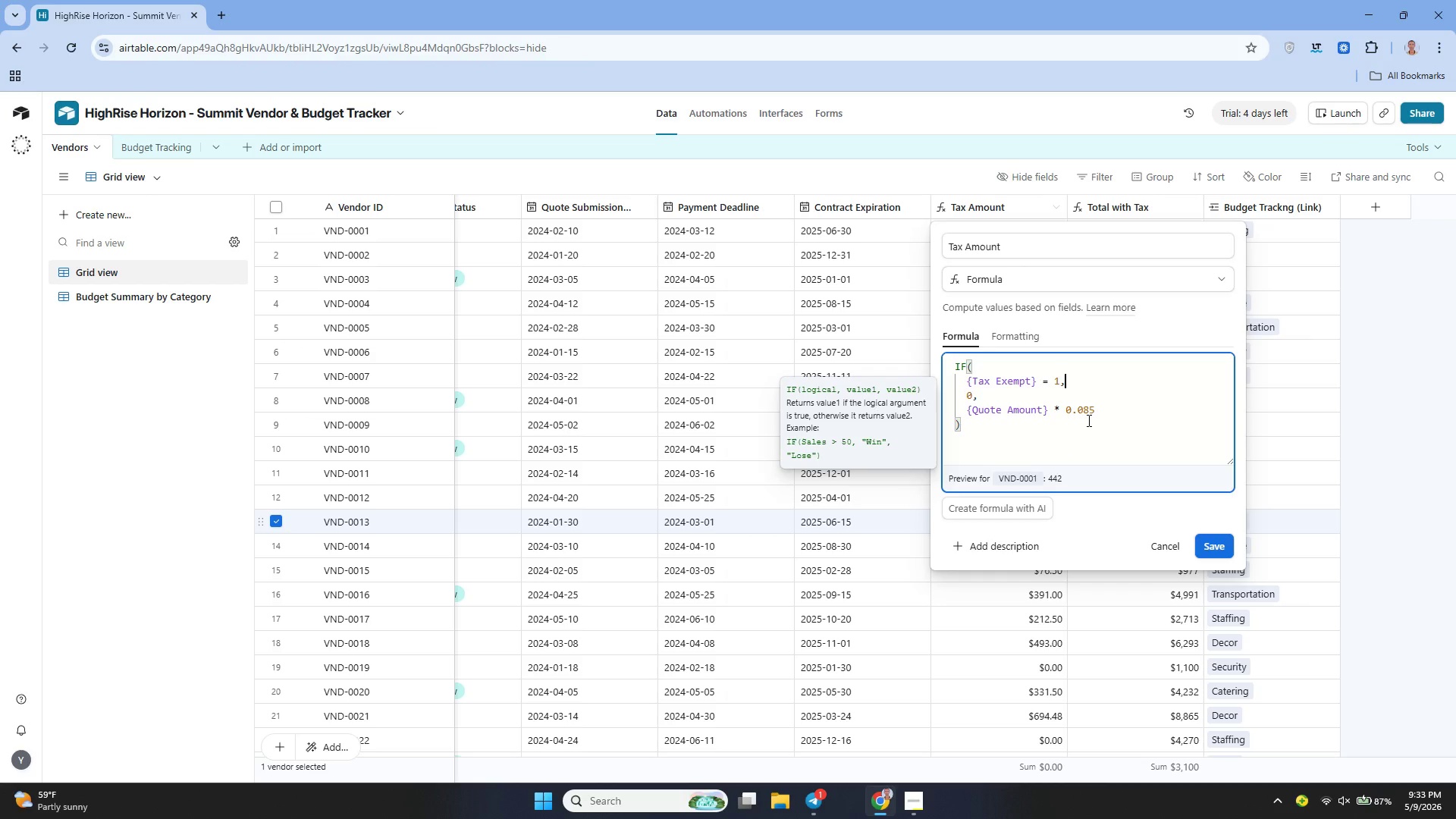 
left_click([984, 410])
 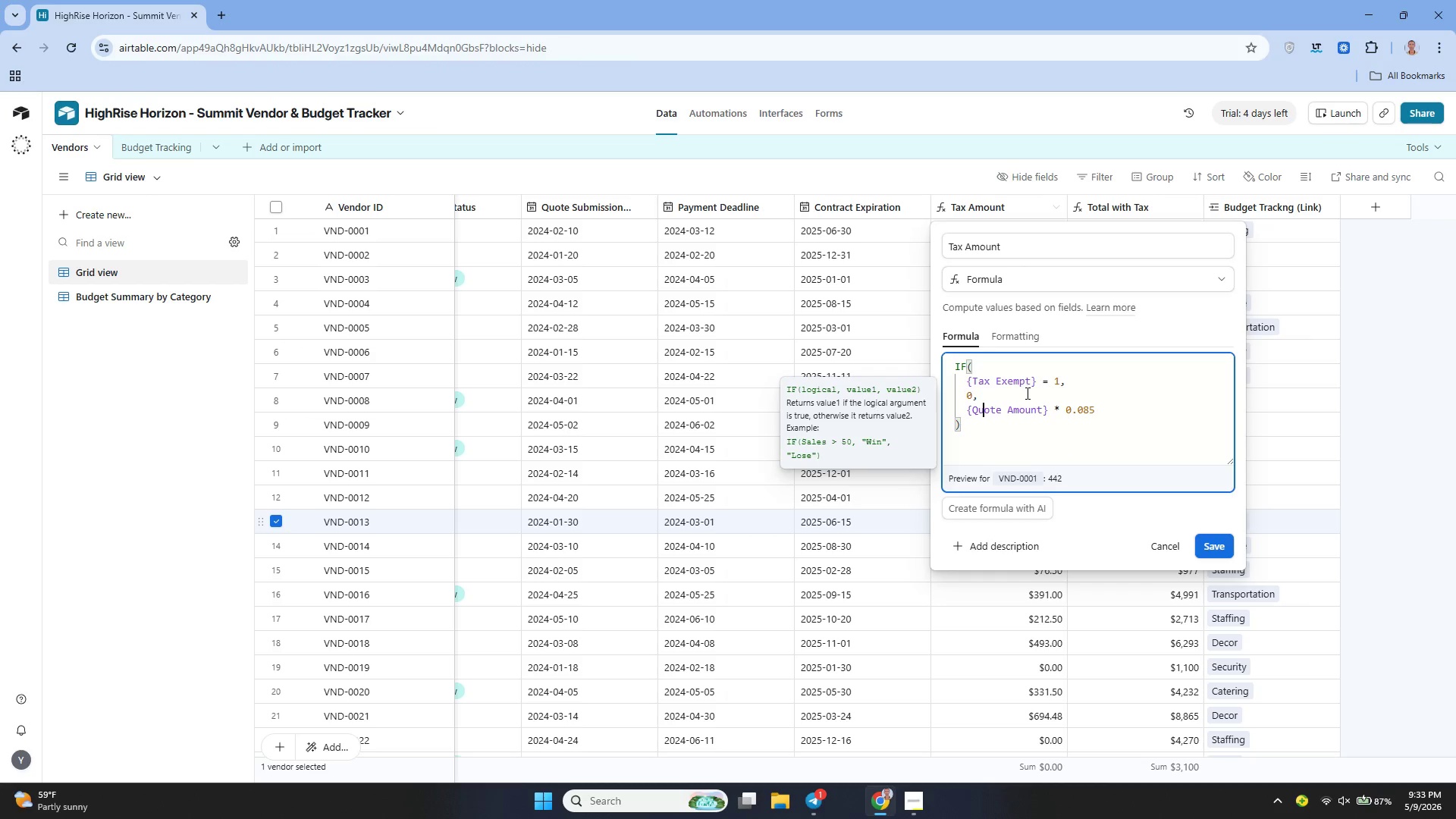 
wait(10.98)
 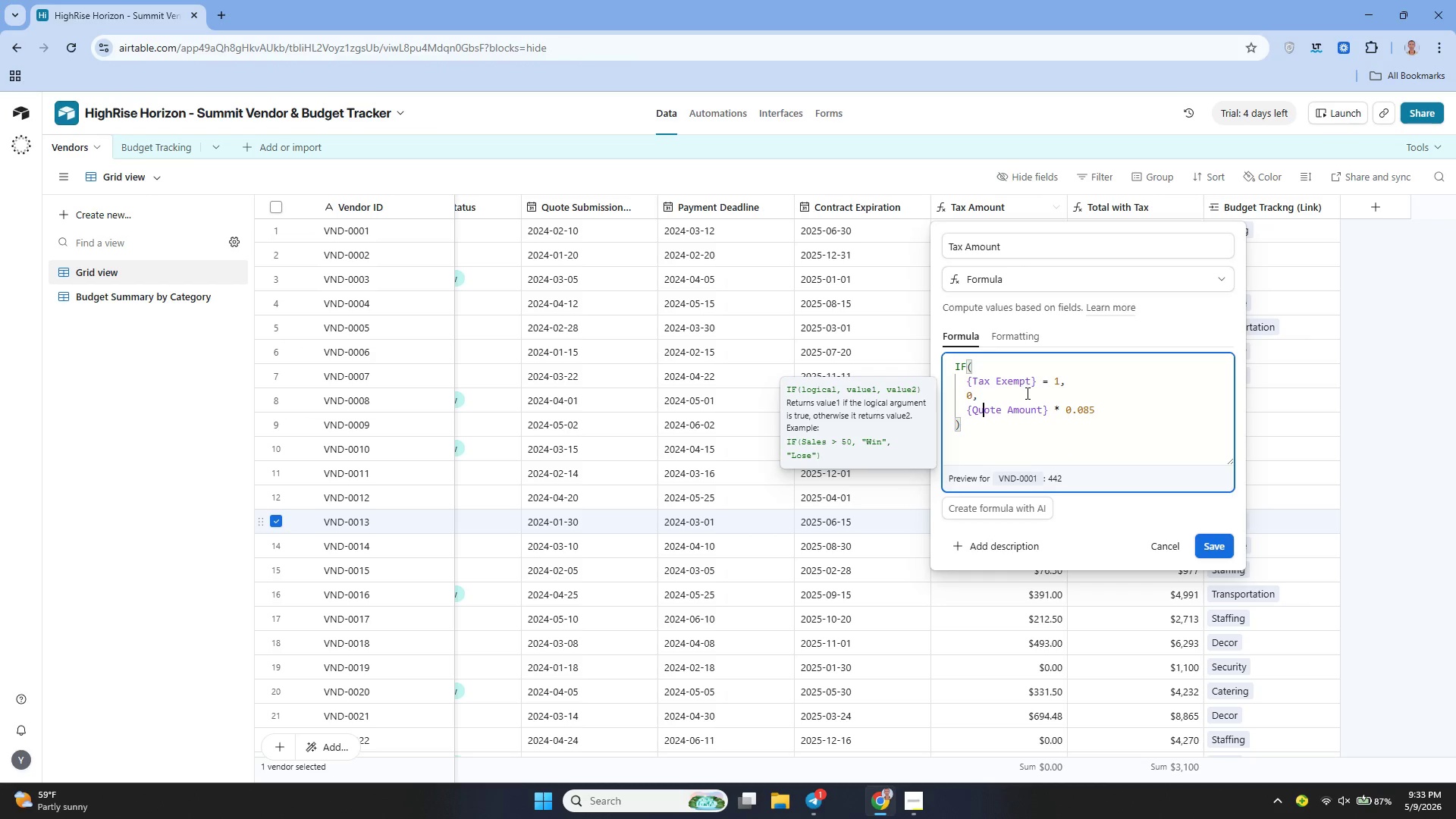 
left_click([1037, 403])
 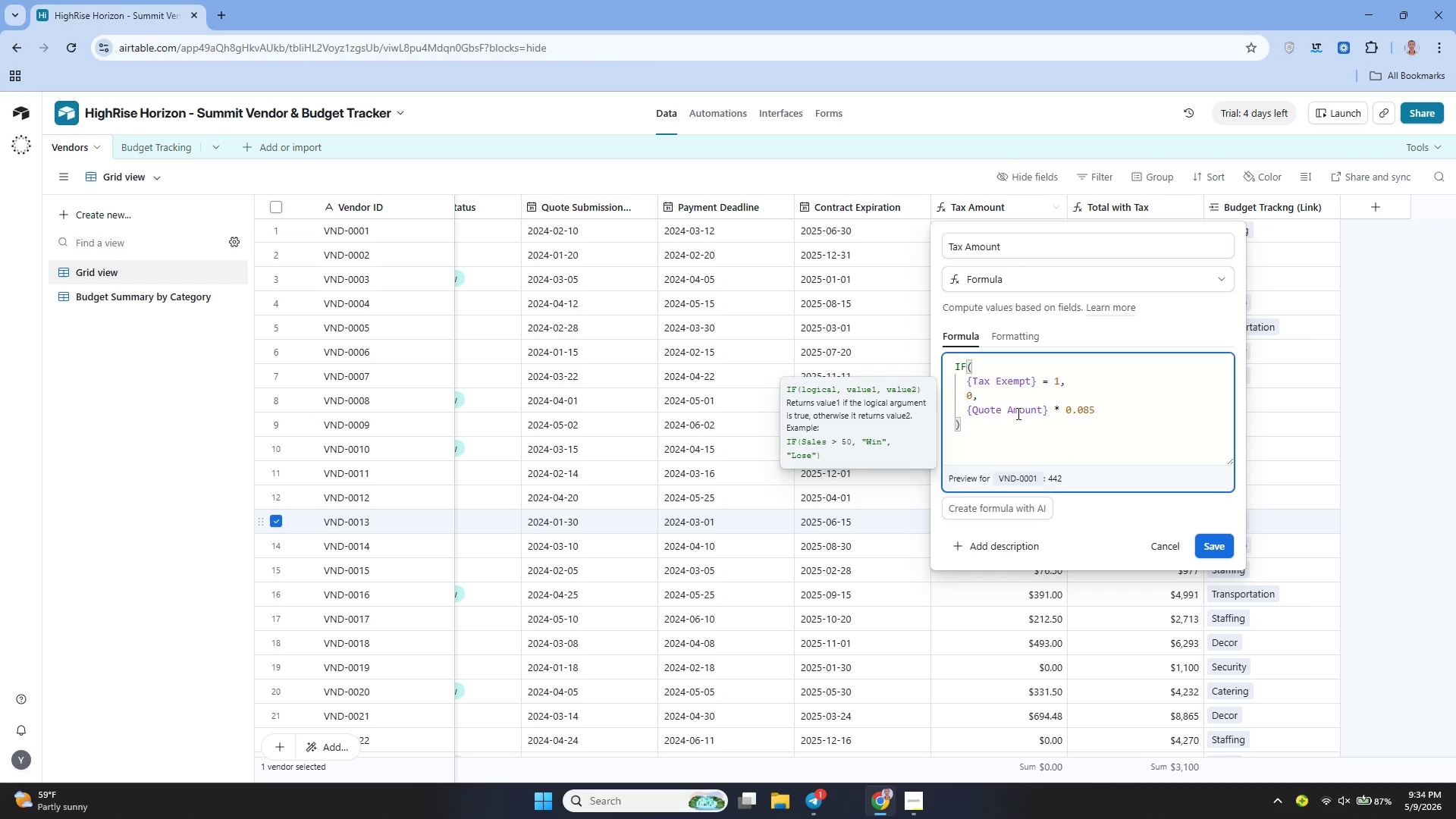 
wait(15.5)
 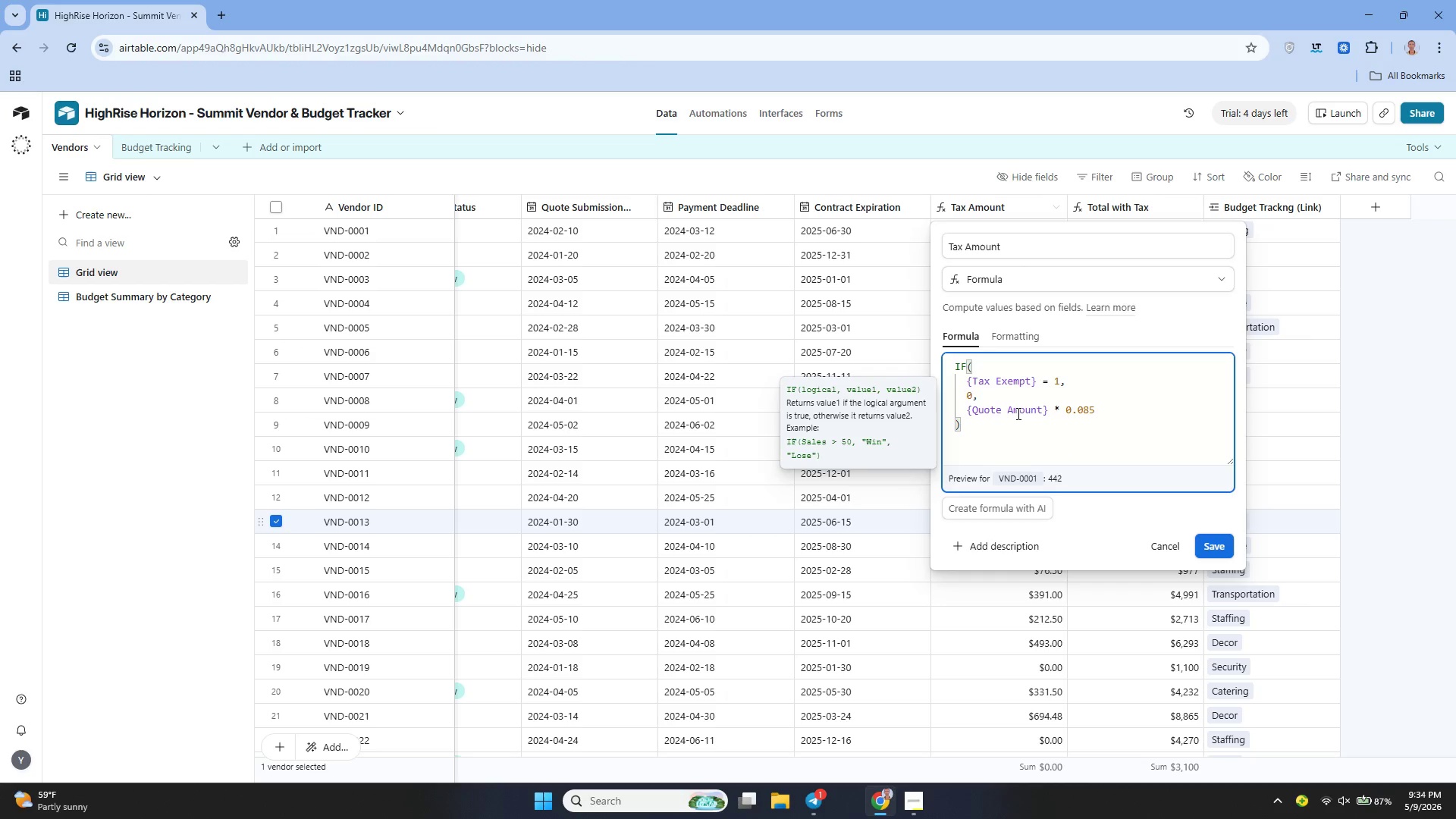 
left_click([1081, 384])
 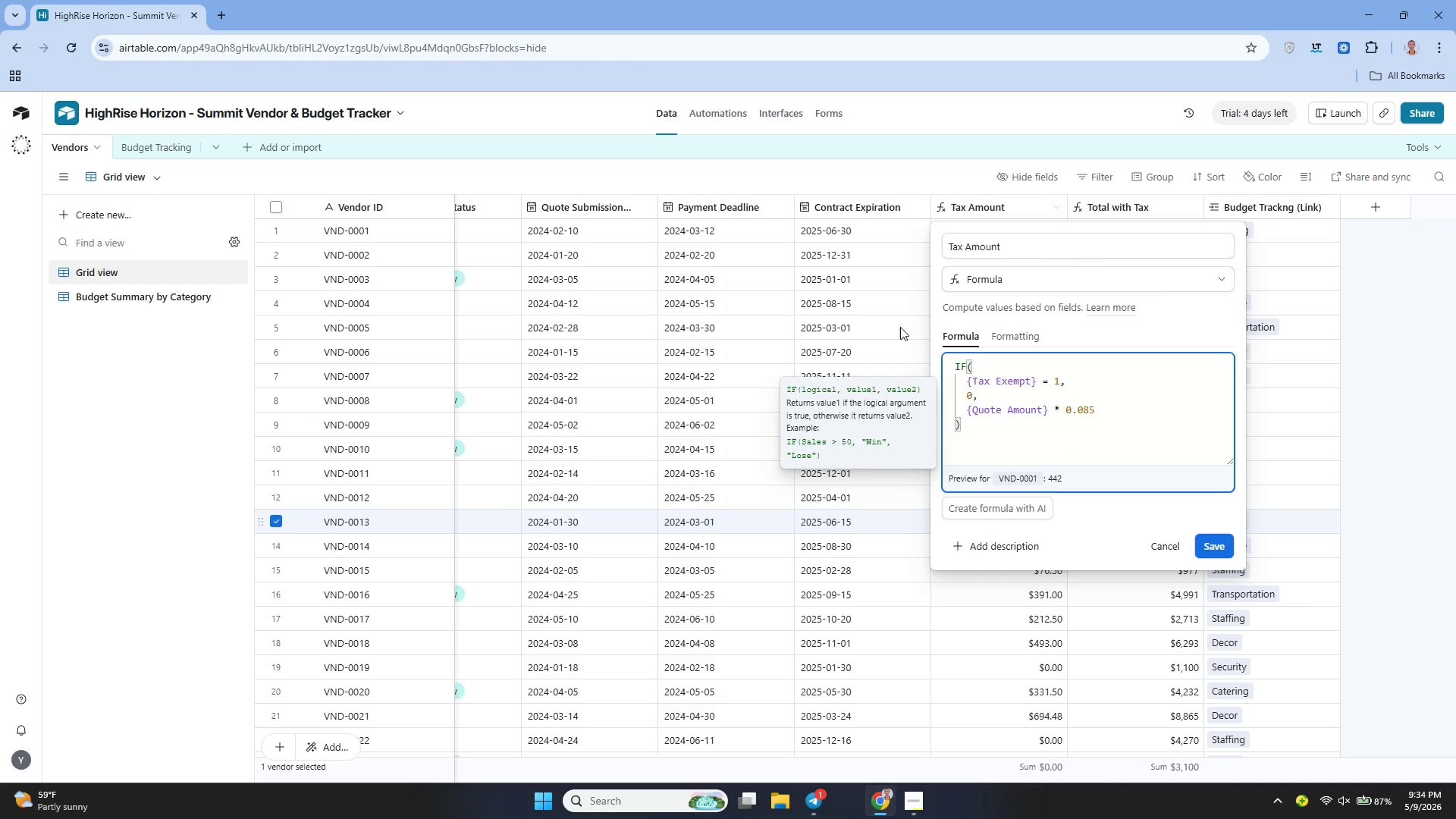 
wait(25.61)
 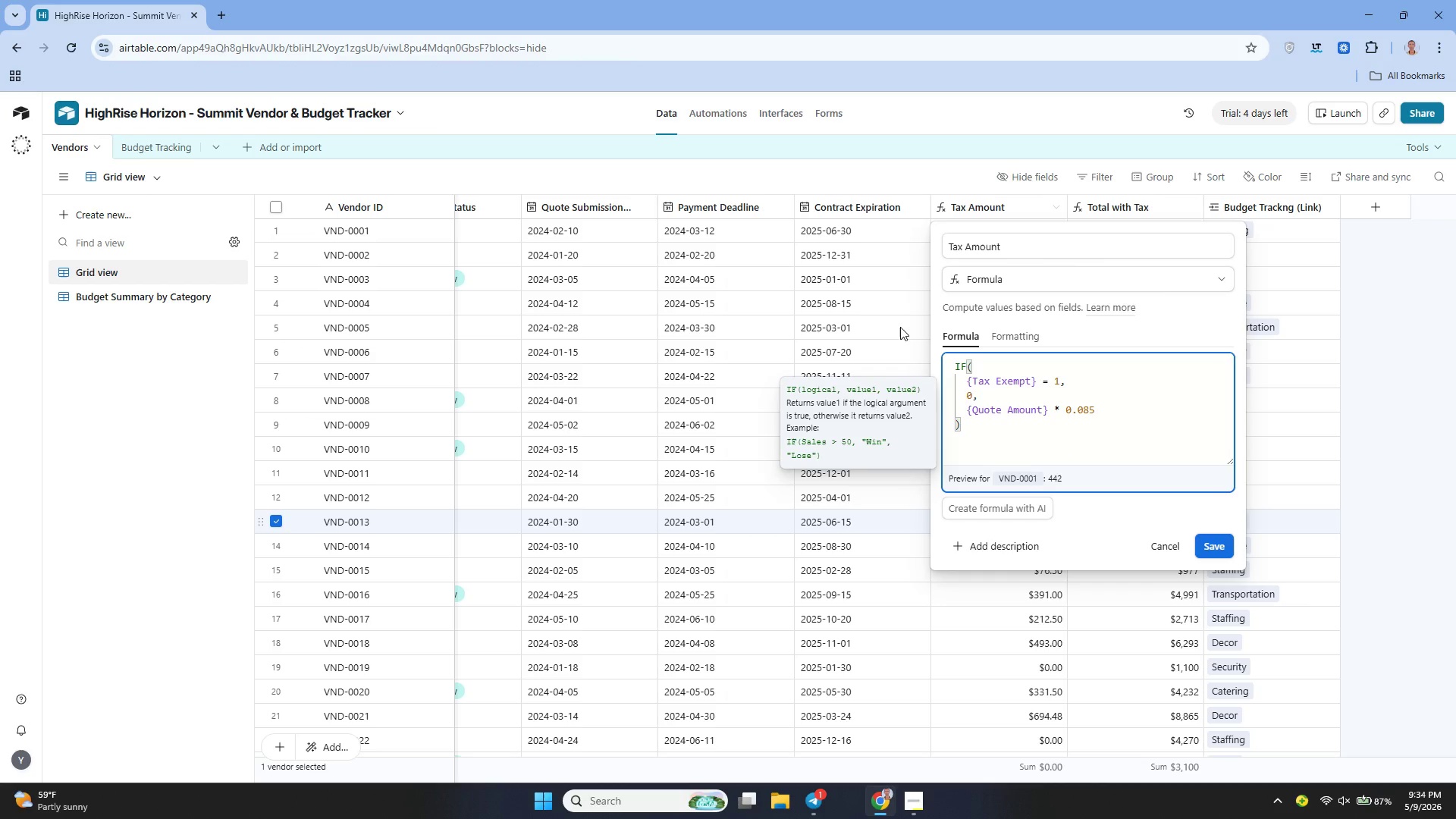 
left_click([1153, 541])
 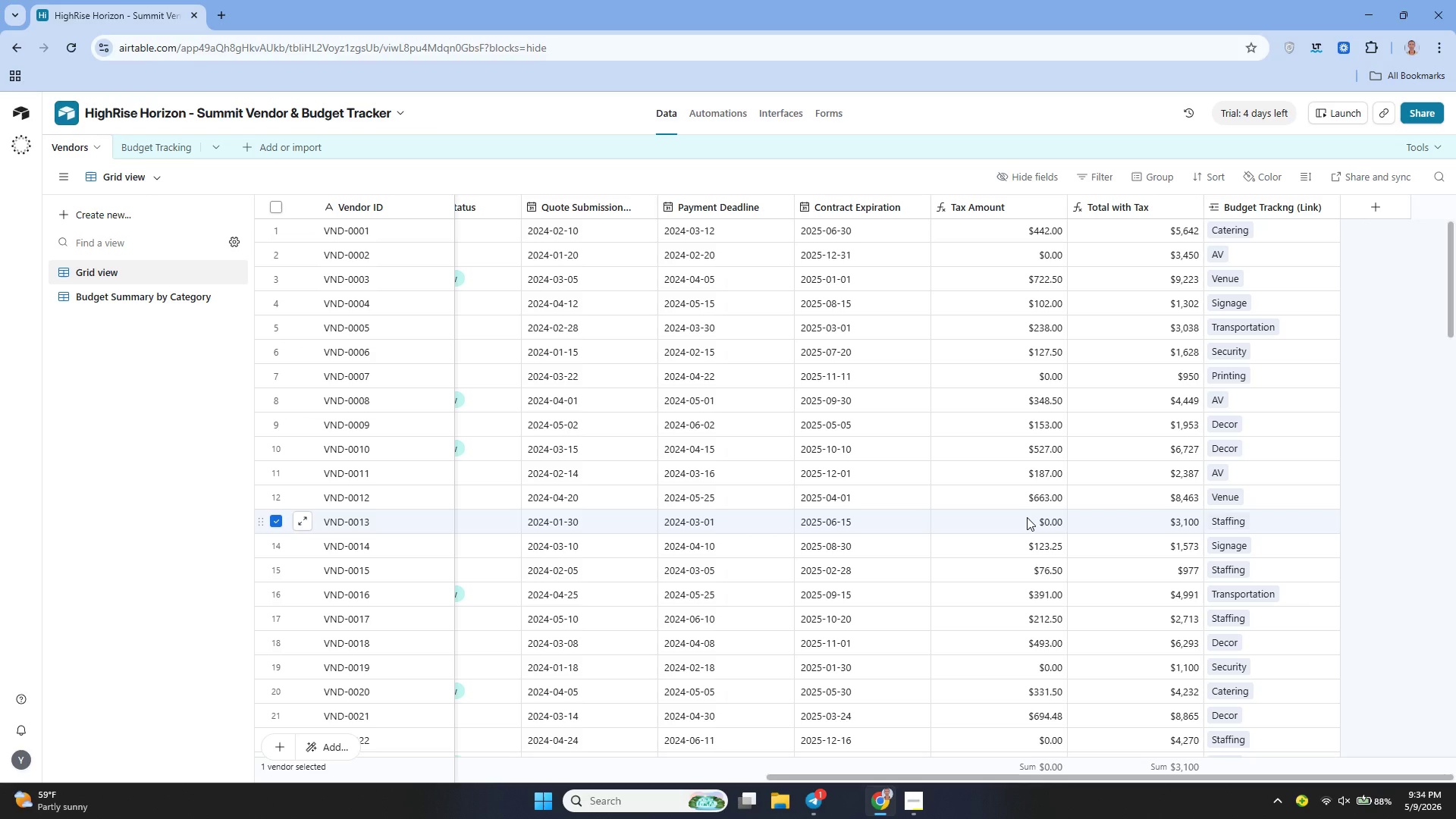 
wait(15.17)
 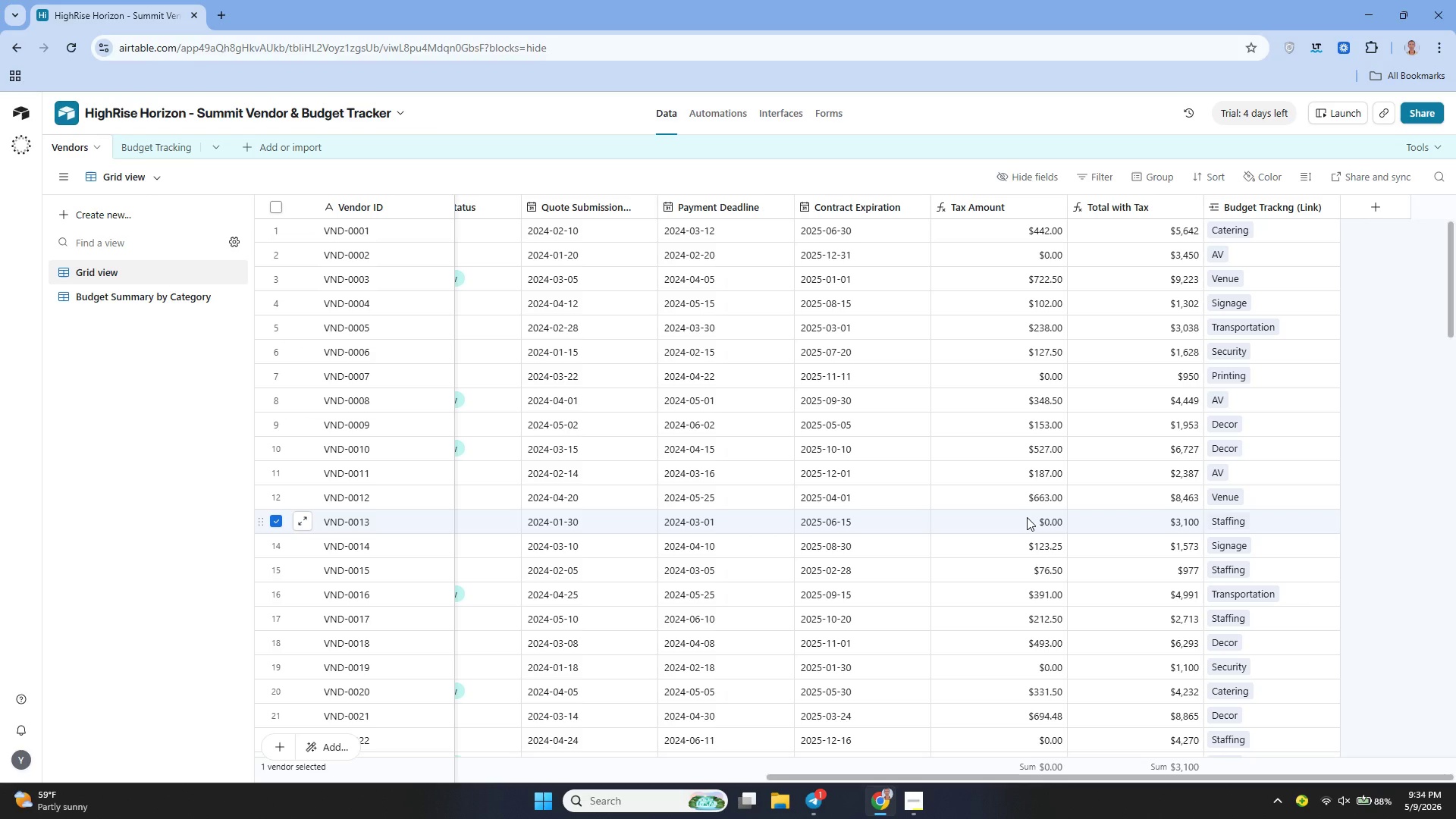 
left_click([158, 133])
 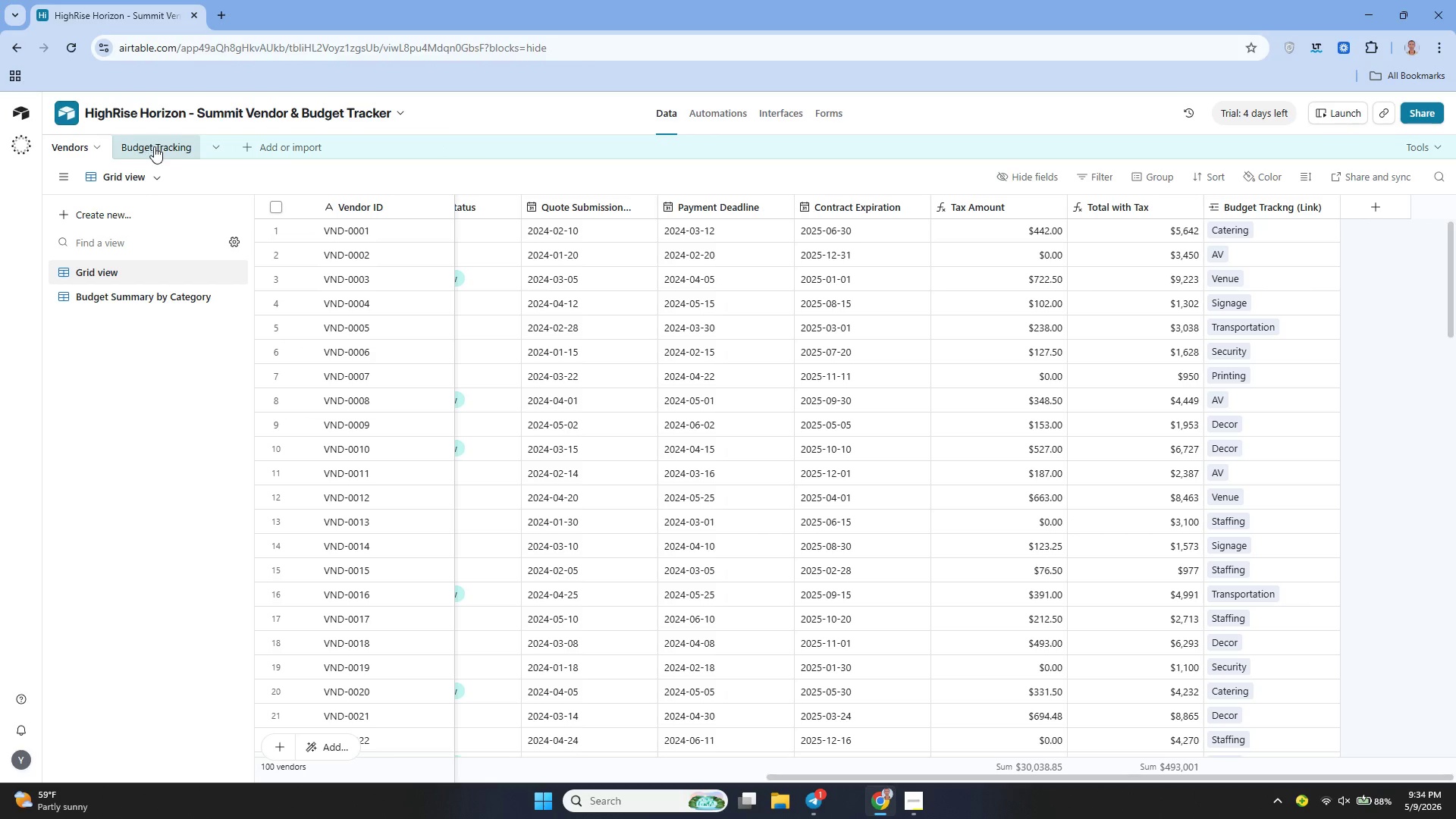 
left_click([154, 146])
 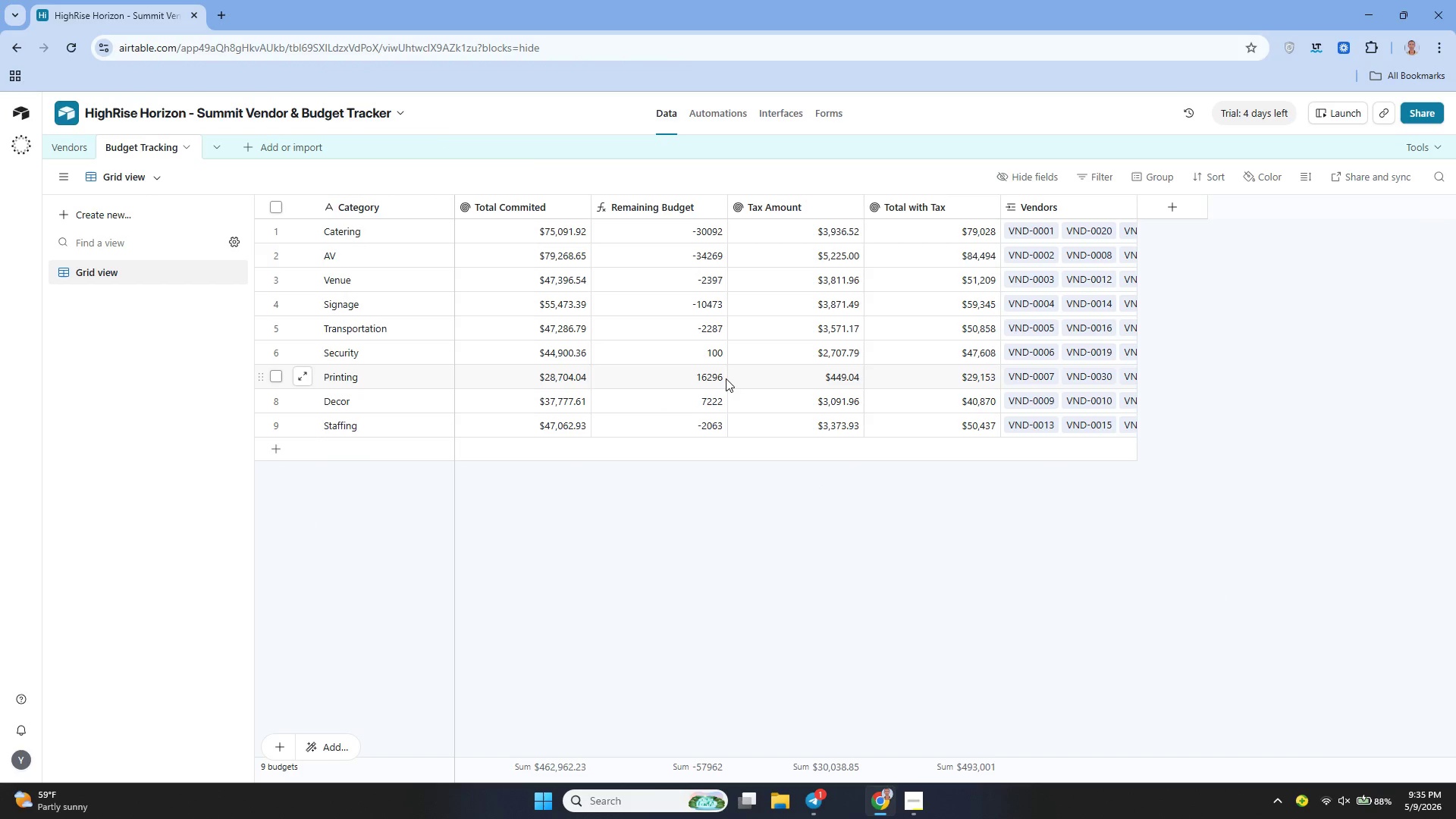 
wait(8.3)
 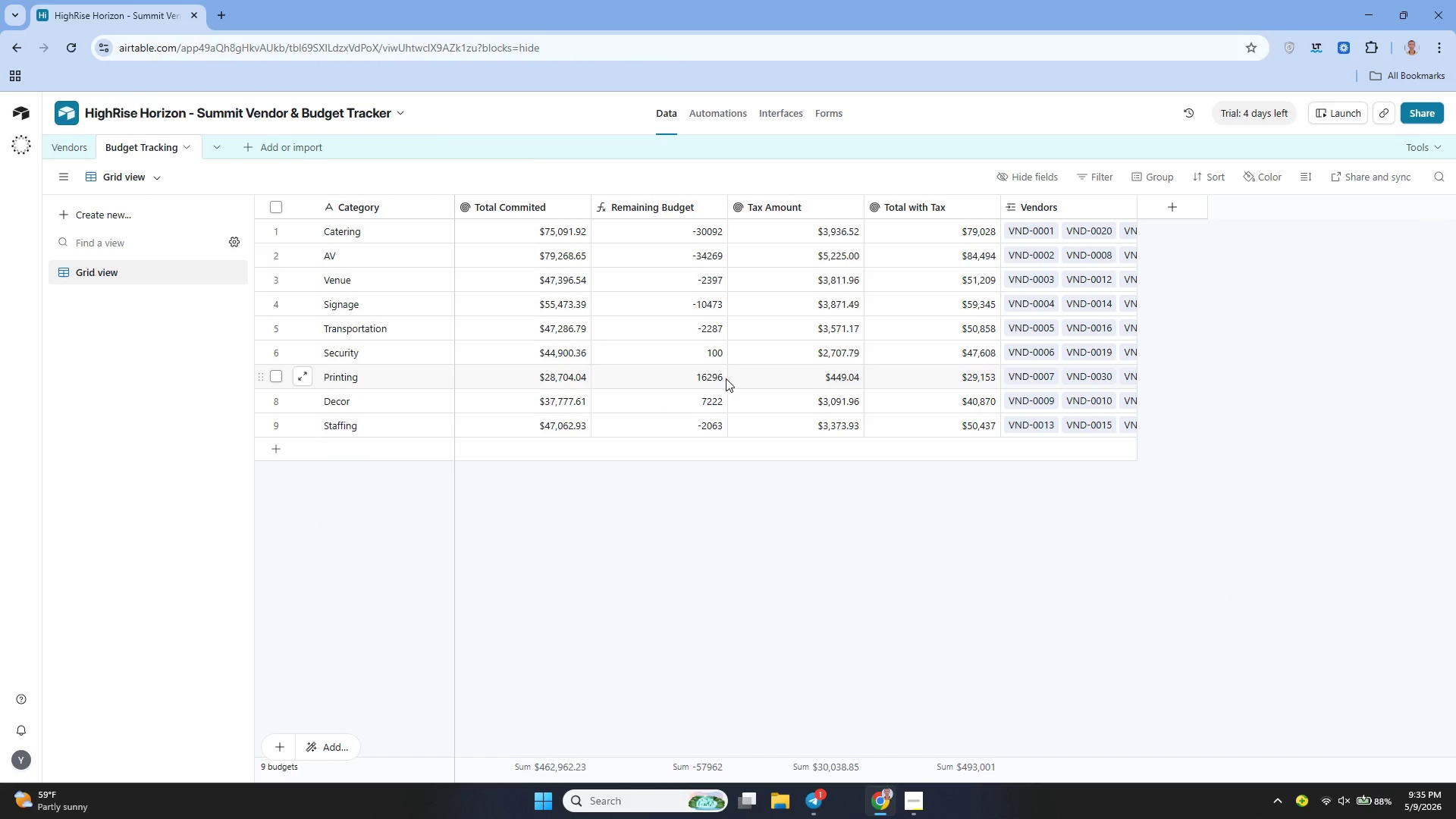 
left_click([985, 208])
 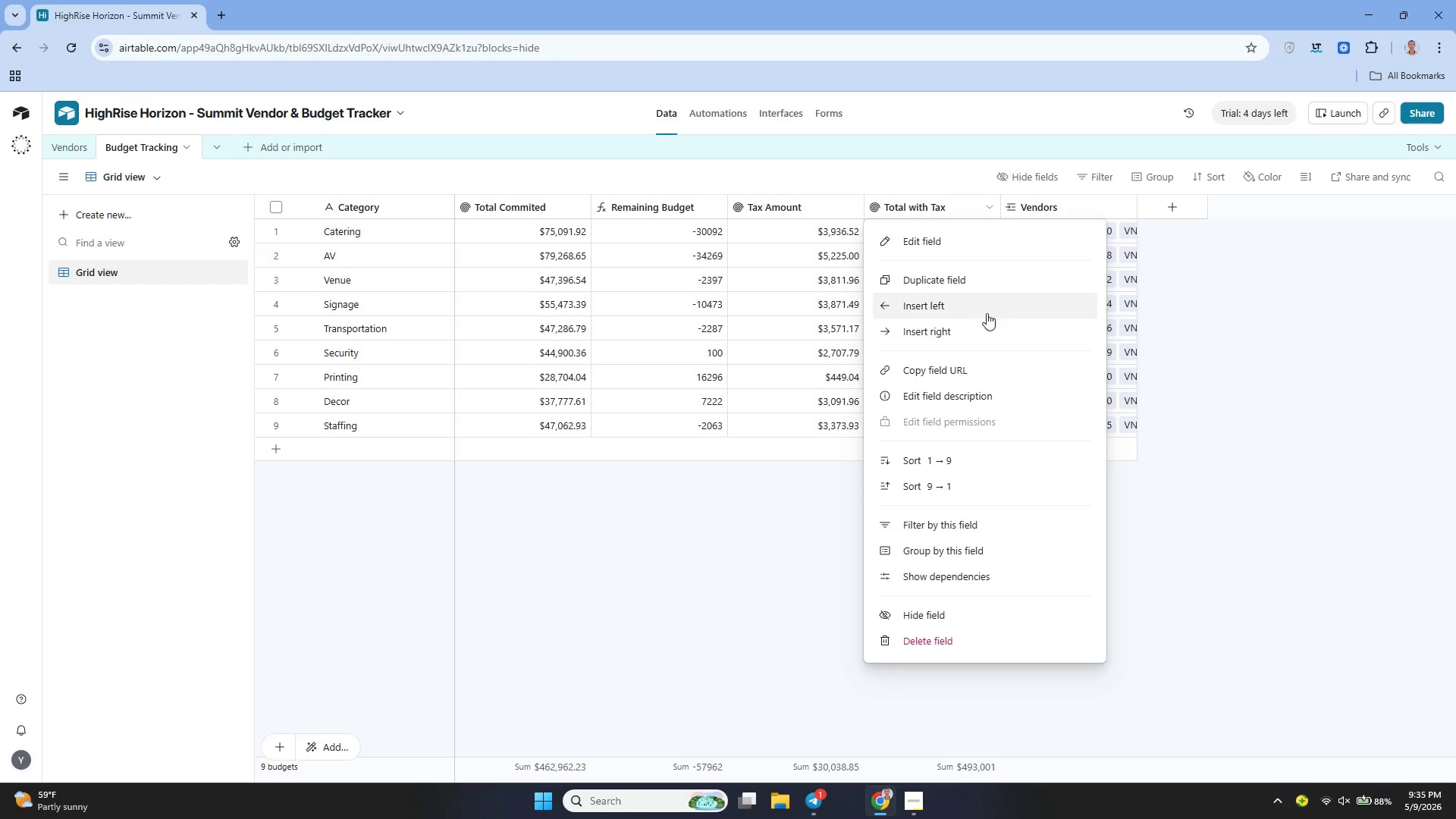 
left_click([941, 247])
 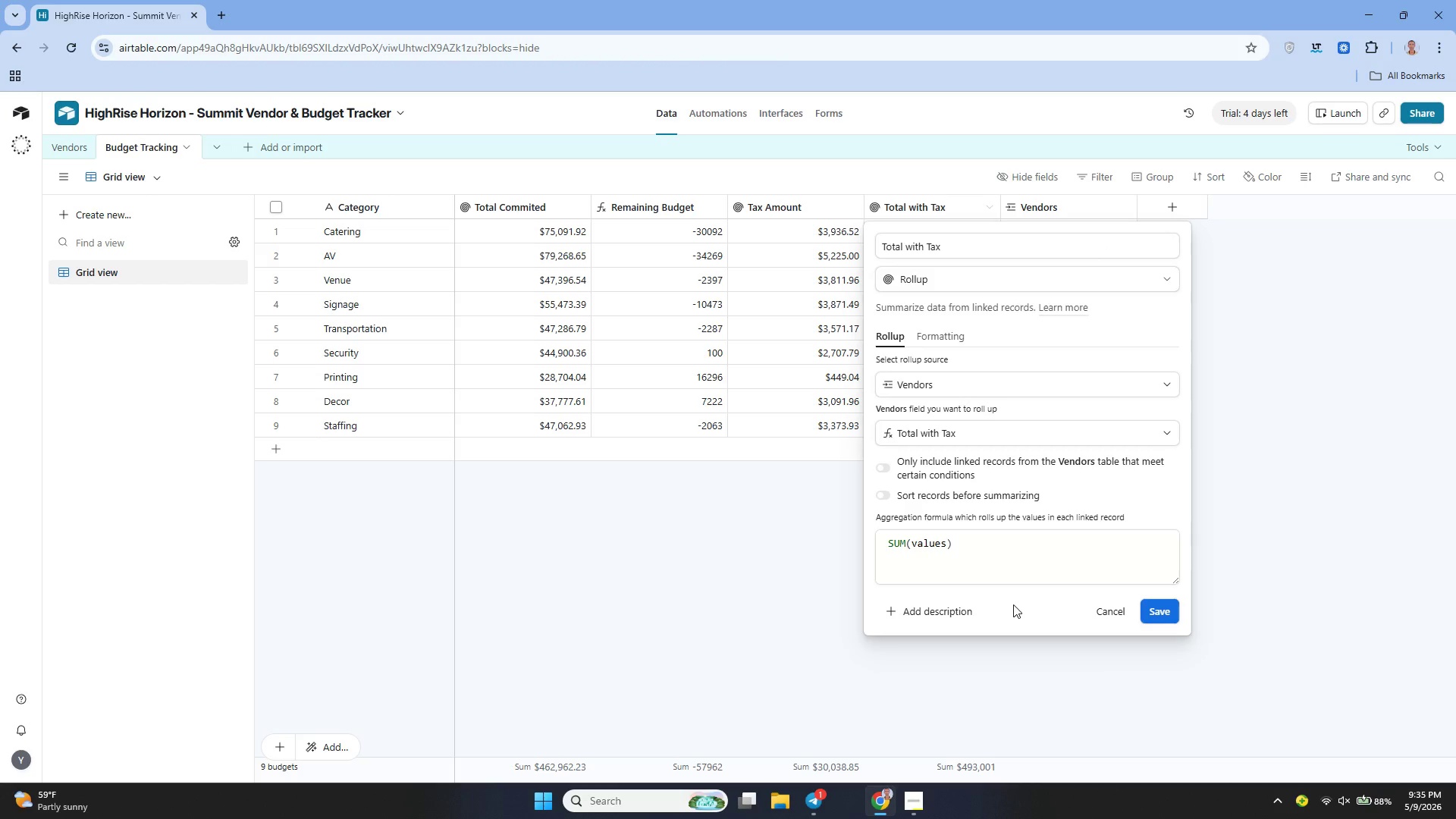 
left_click([1103, 611])
 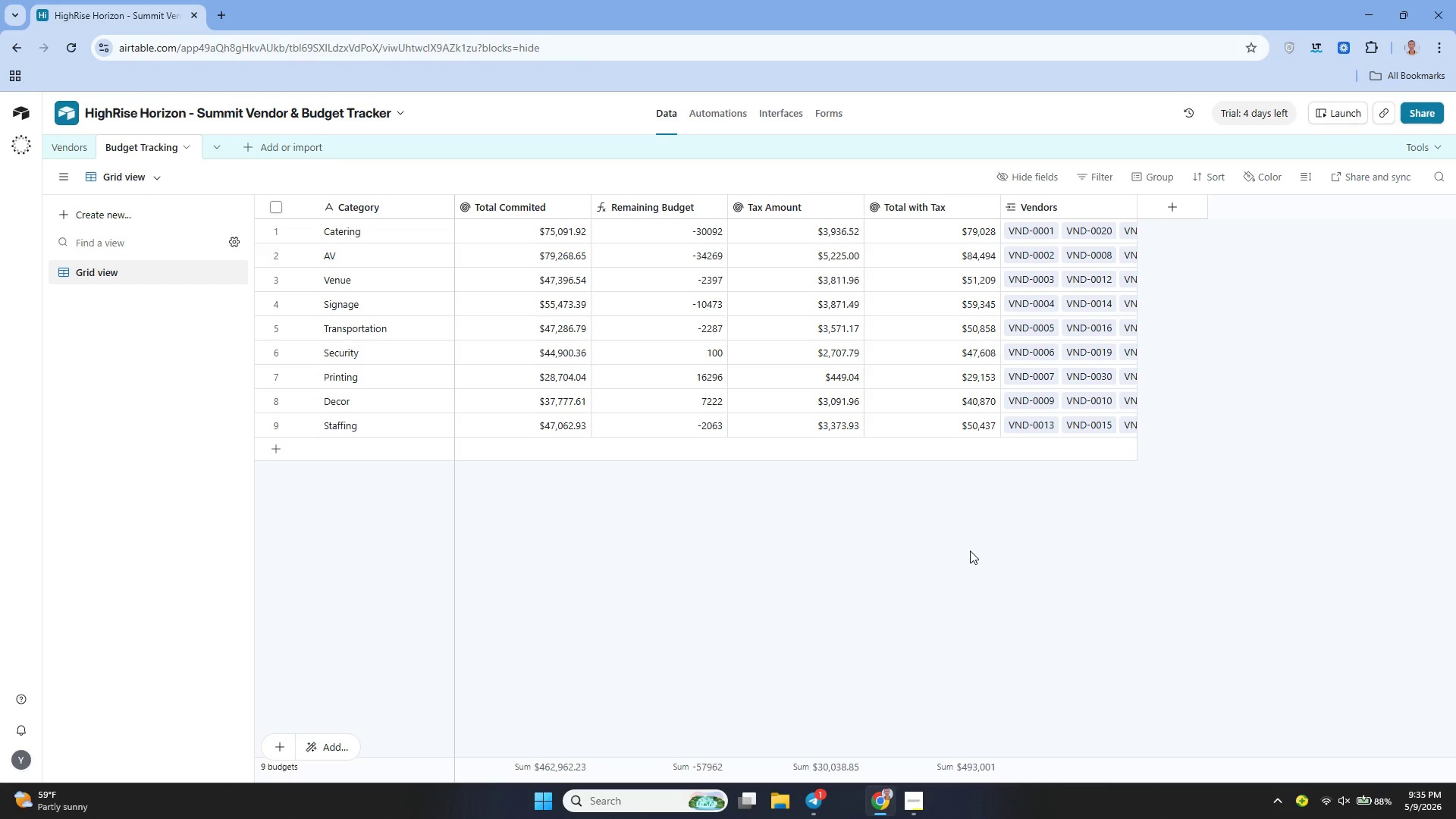 
wait(30.91)
 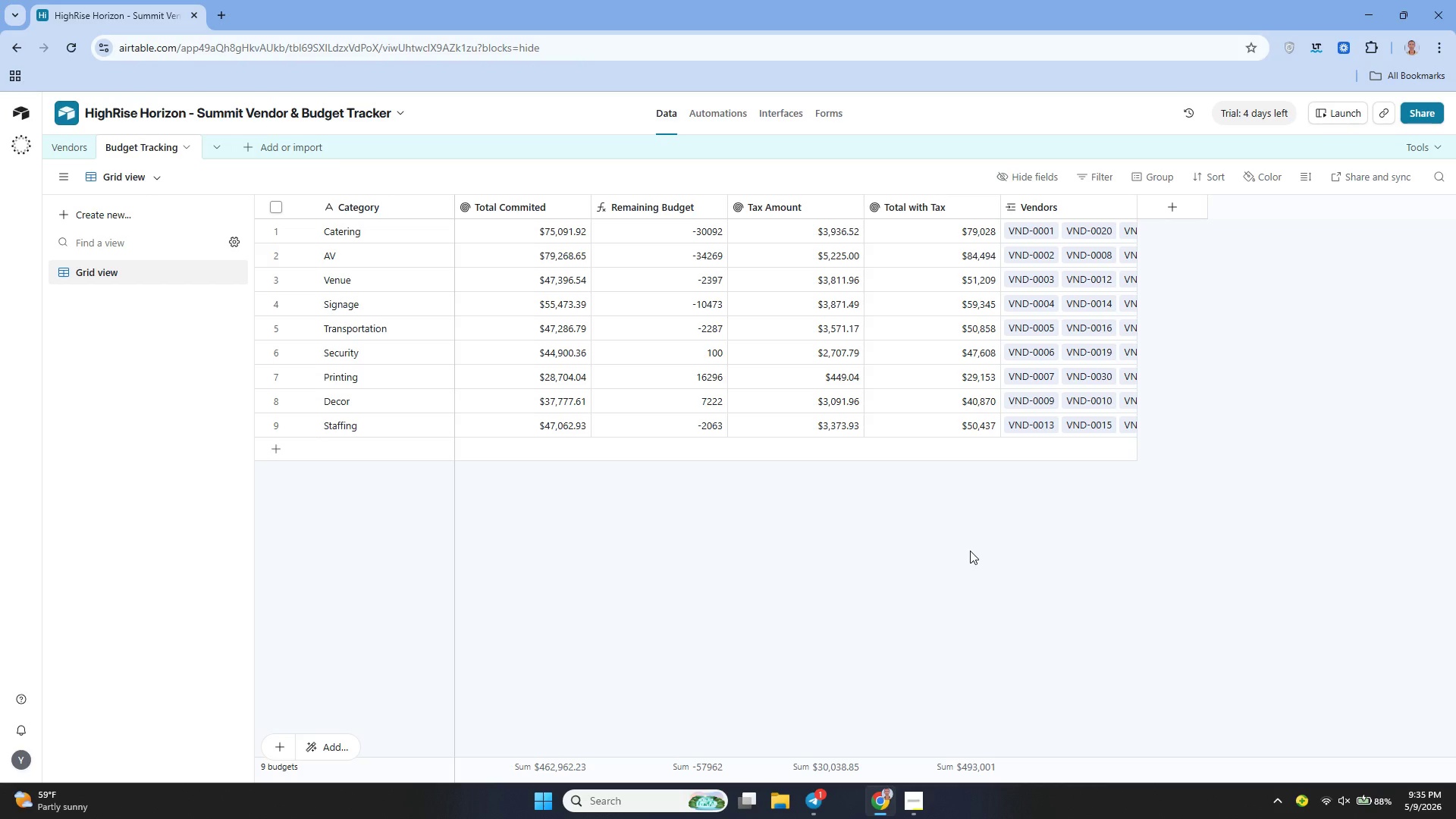 
left_click([717, 212])
 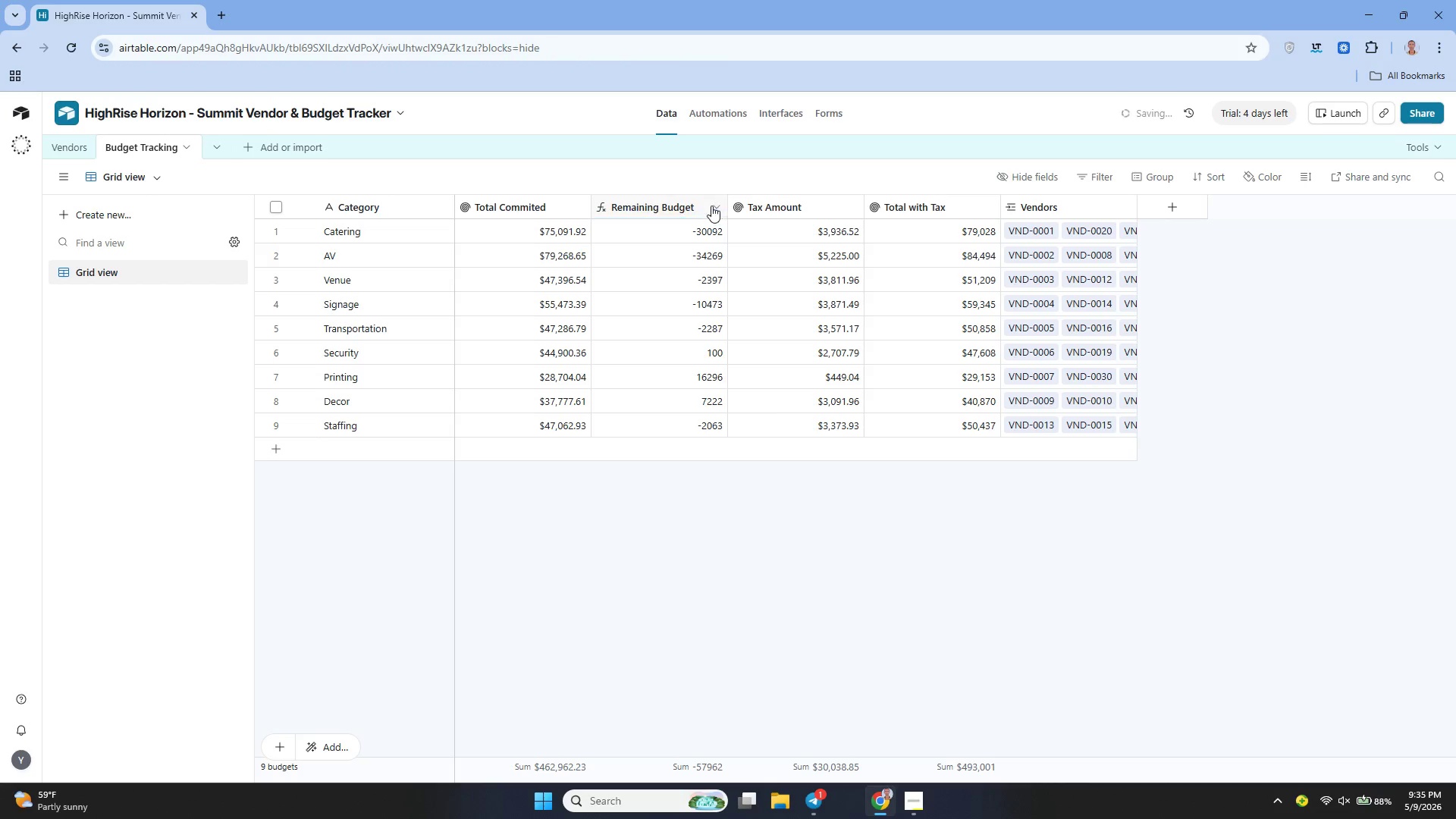 
left_click([711, 206])
 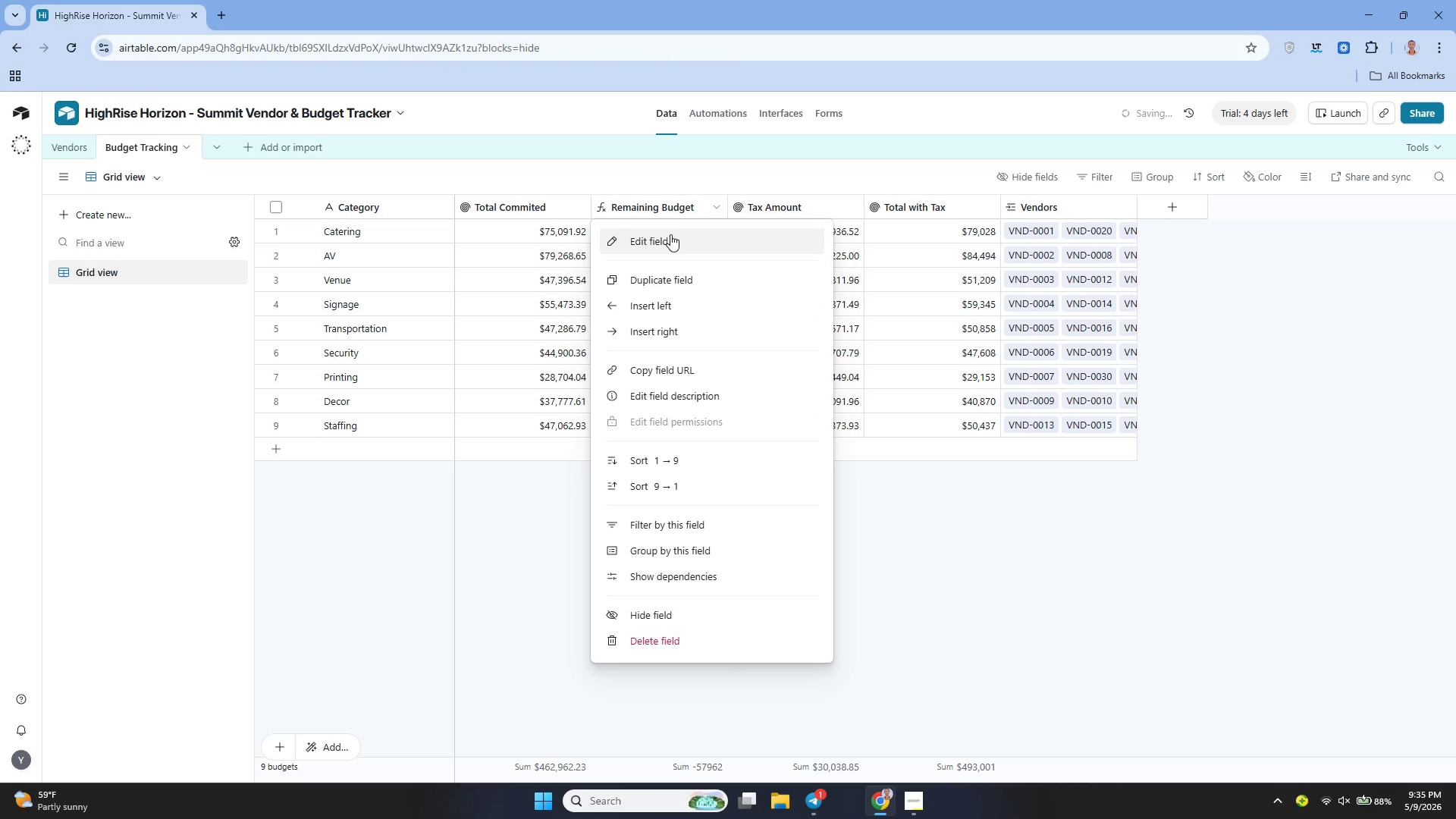 
left_click([670, 235])
 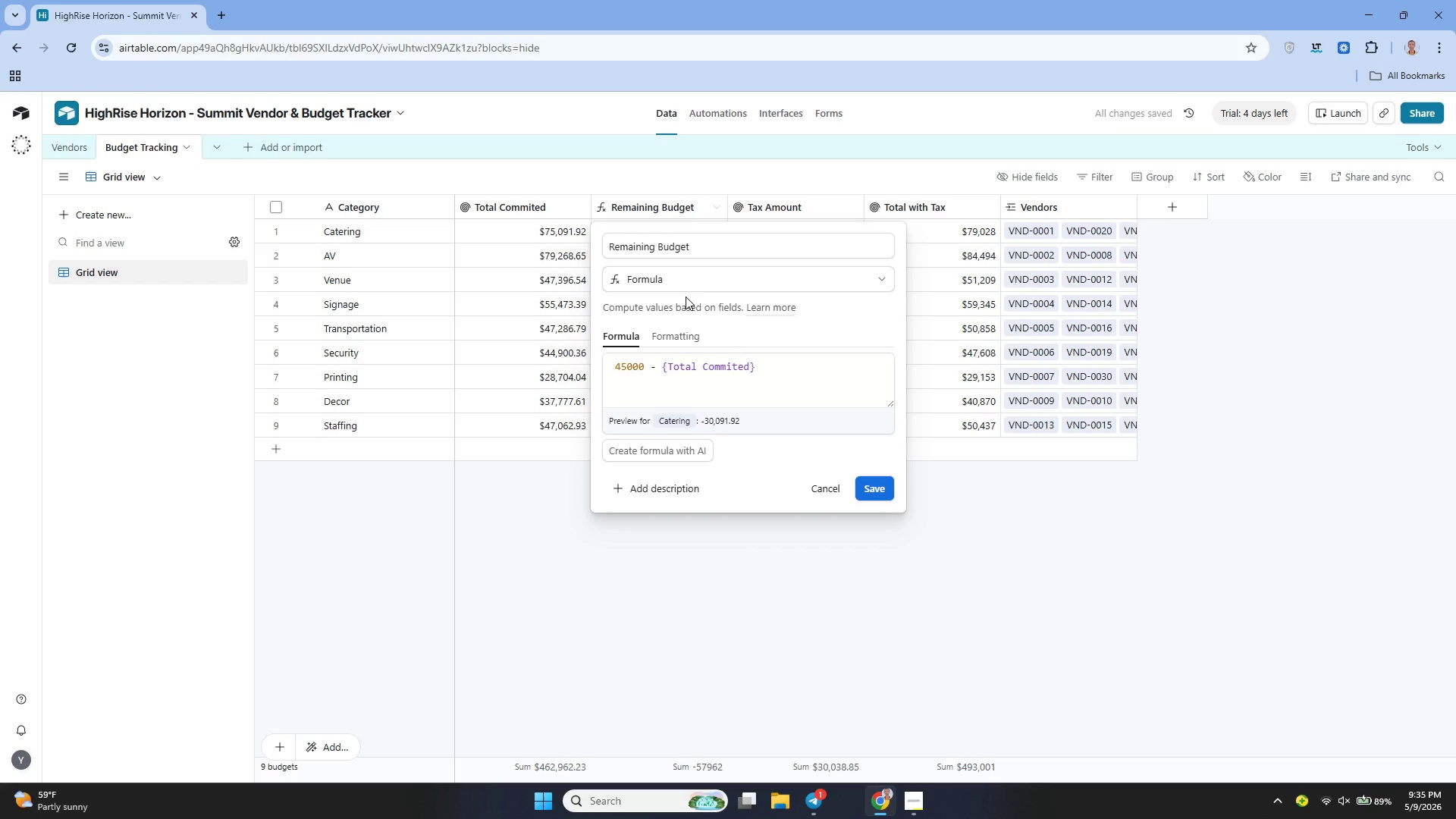 
wait(6.41)
 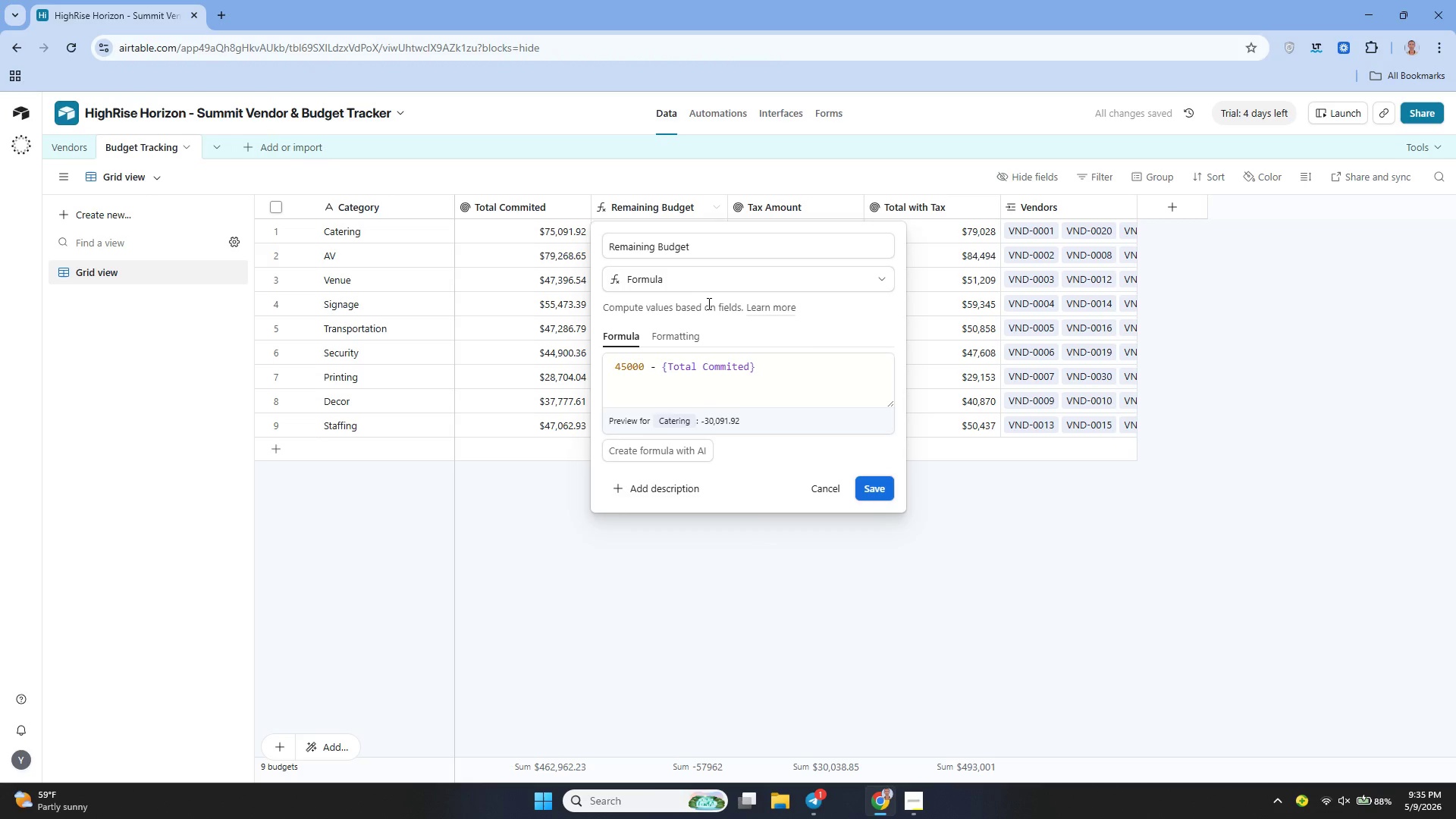 
left_click([814, 479])
 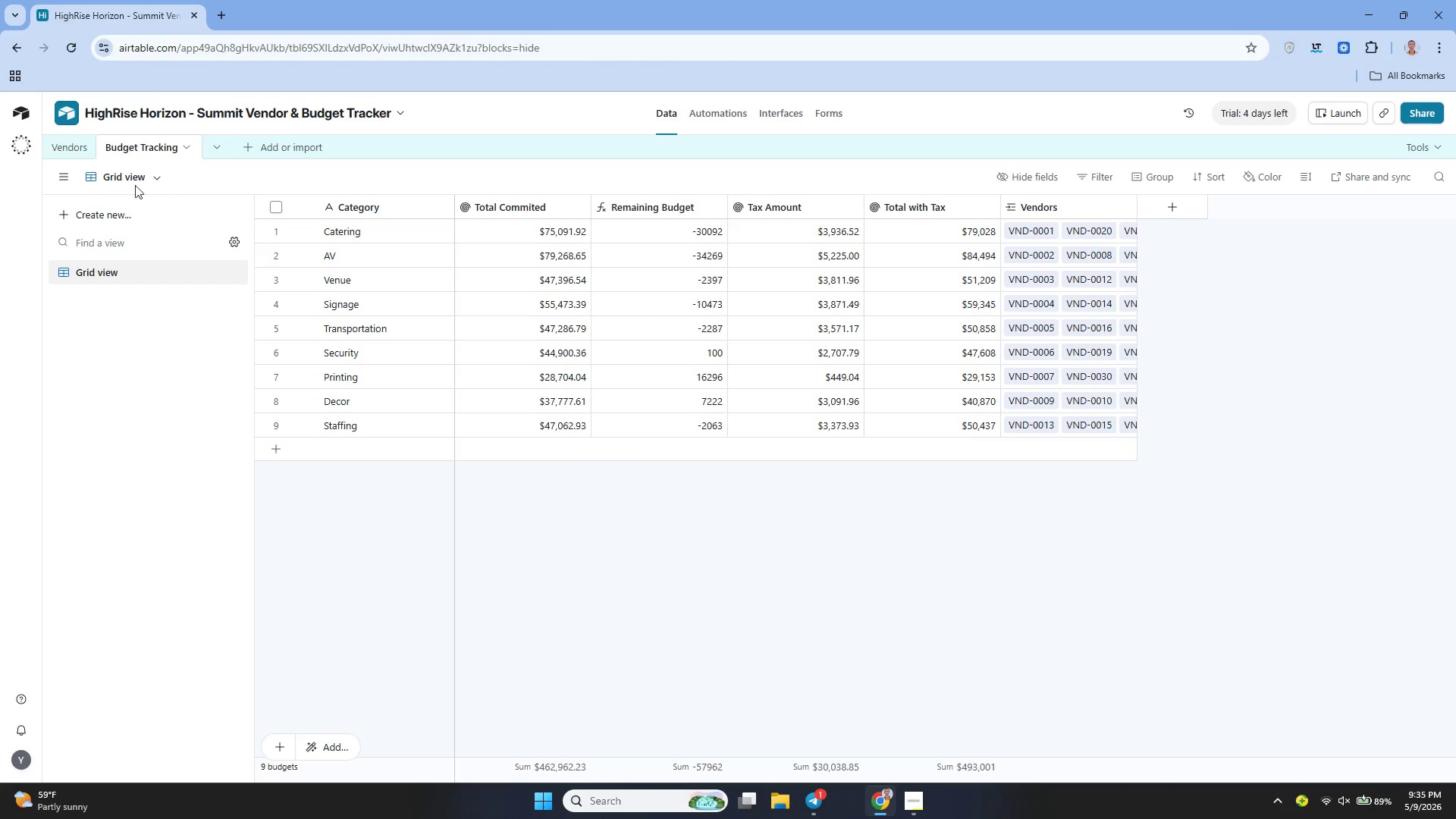 
left_click([77, 150])
 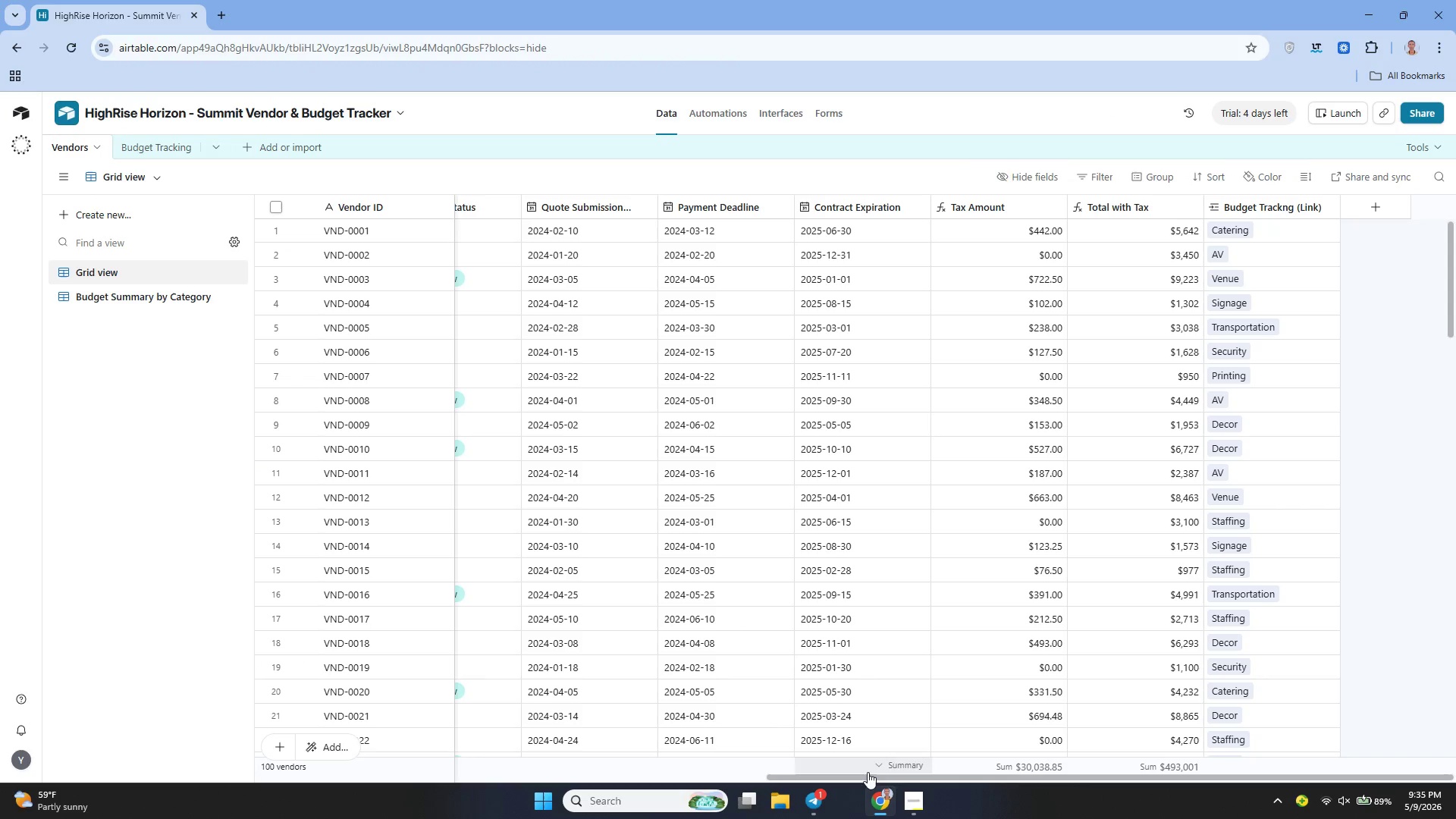 
left_click([902, 797])